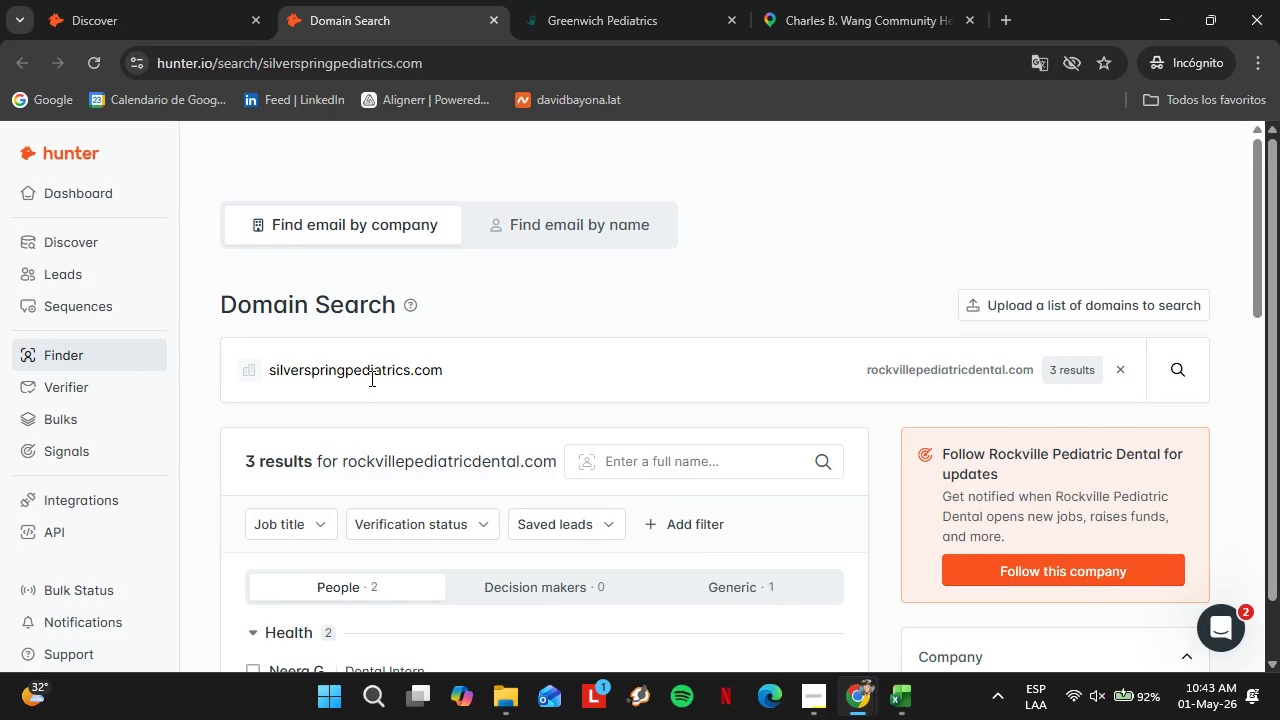 
hold_key(key=ArrowRight, duration=0.89)
 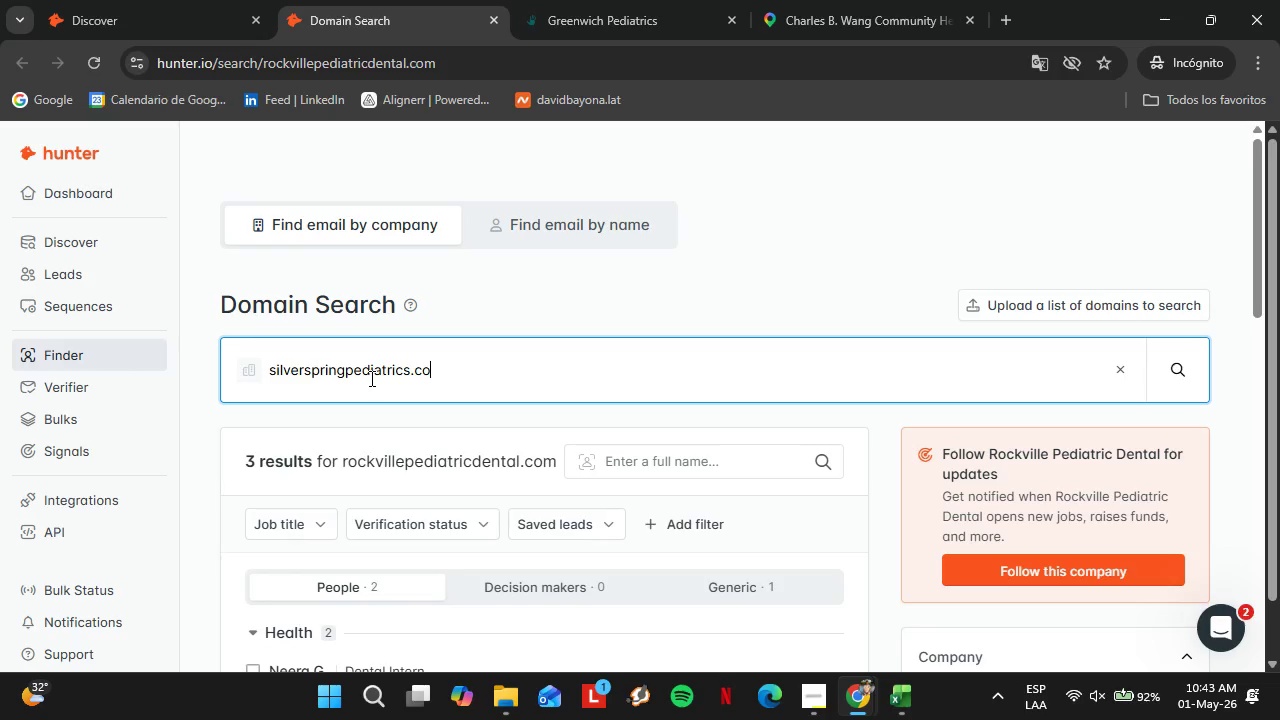 
key(Enter)
 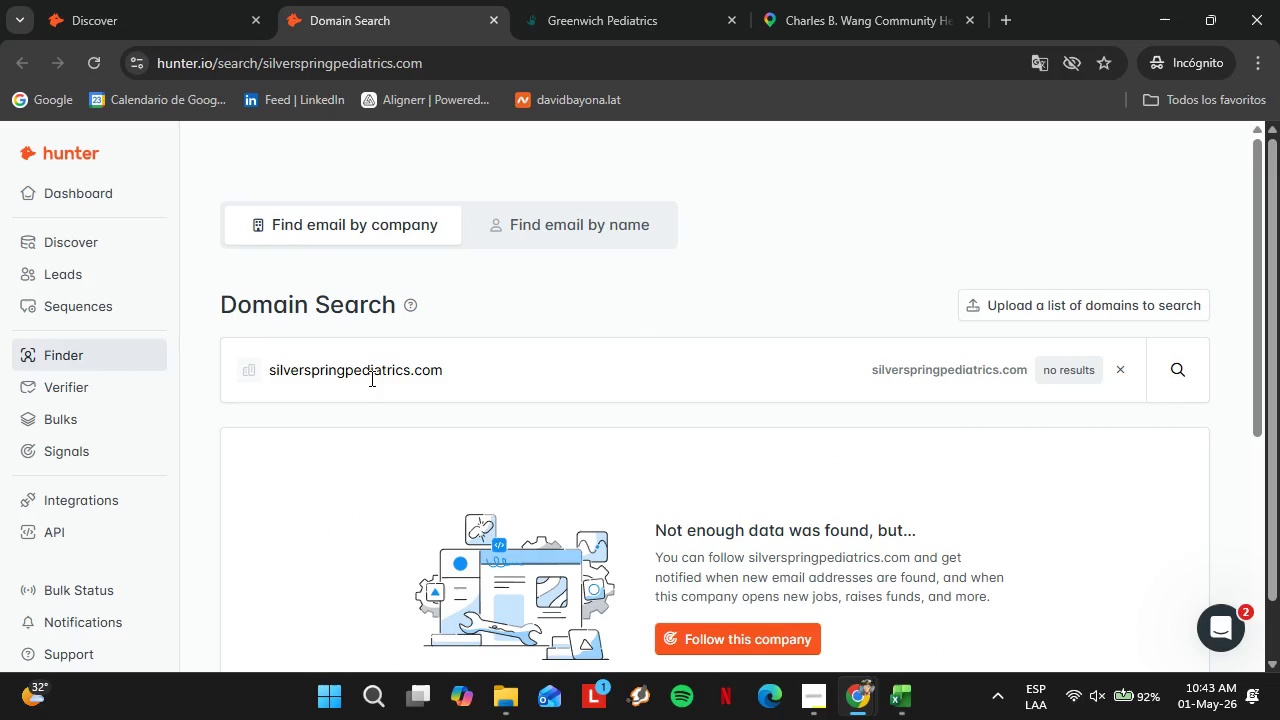 
wait(6.8)
 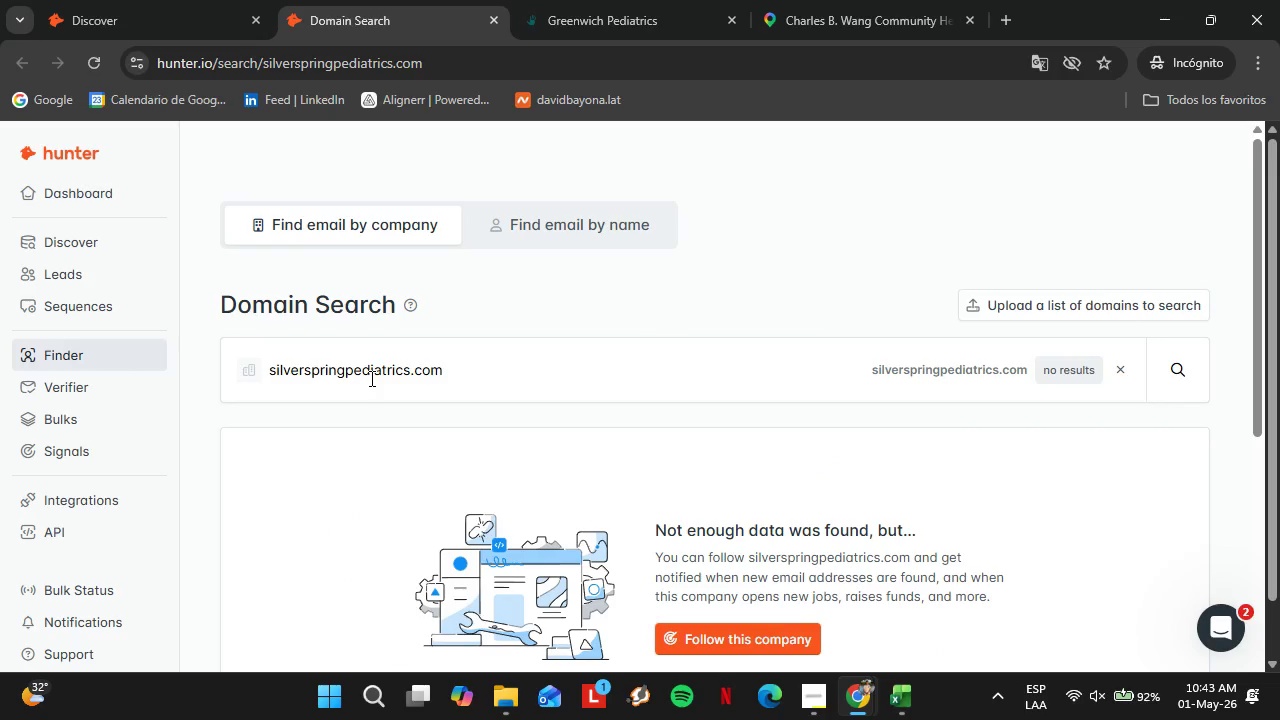 
double_click([370, 378])
 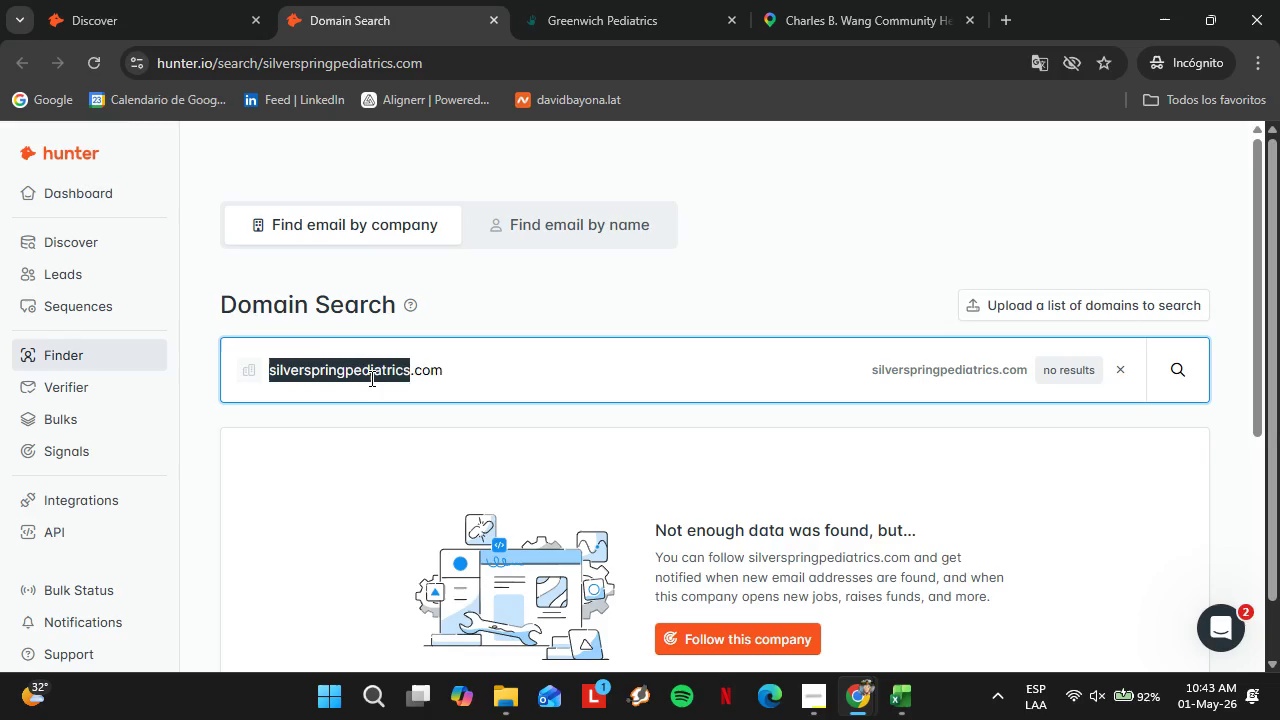 
triple_click([370, 378])
 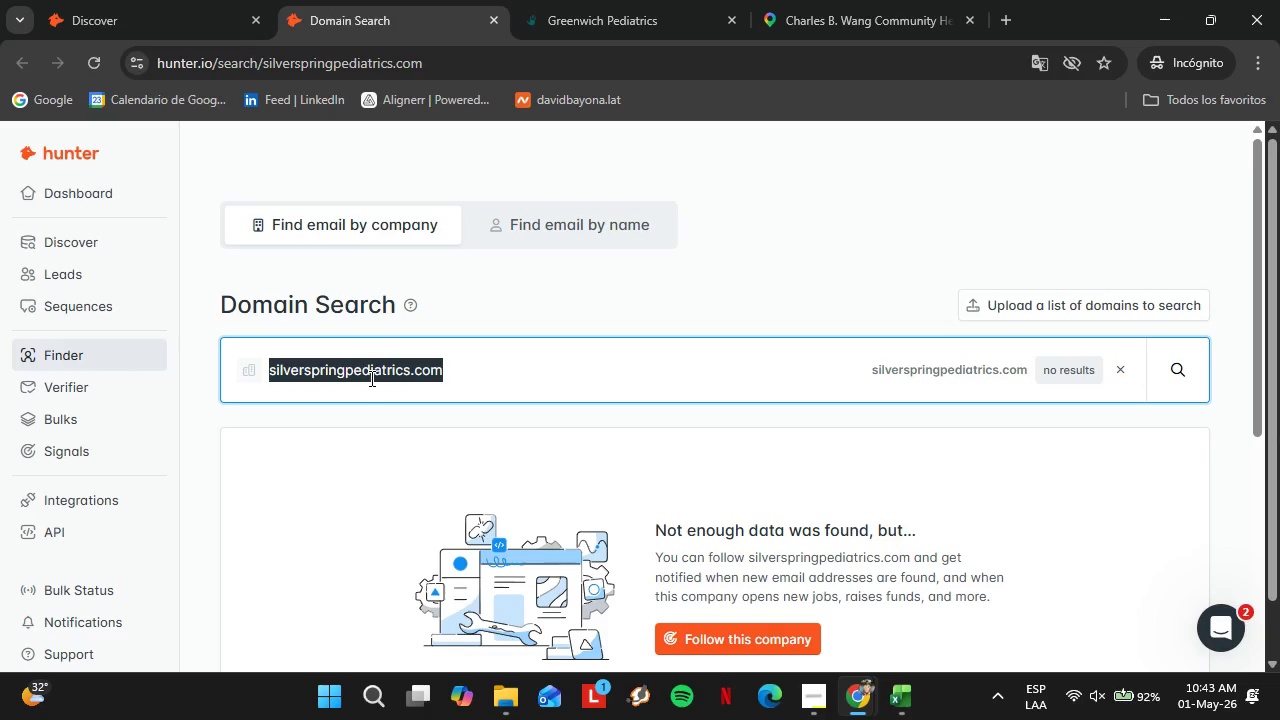 
type(provin)
key(Backspace)
type(dencepediatr)
 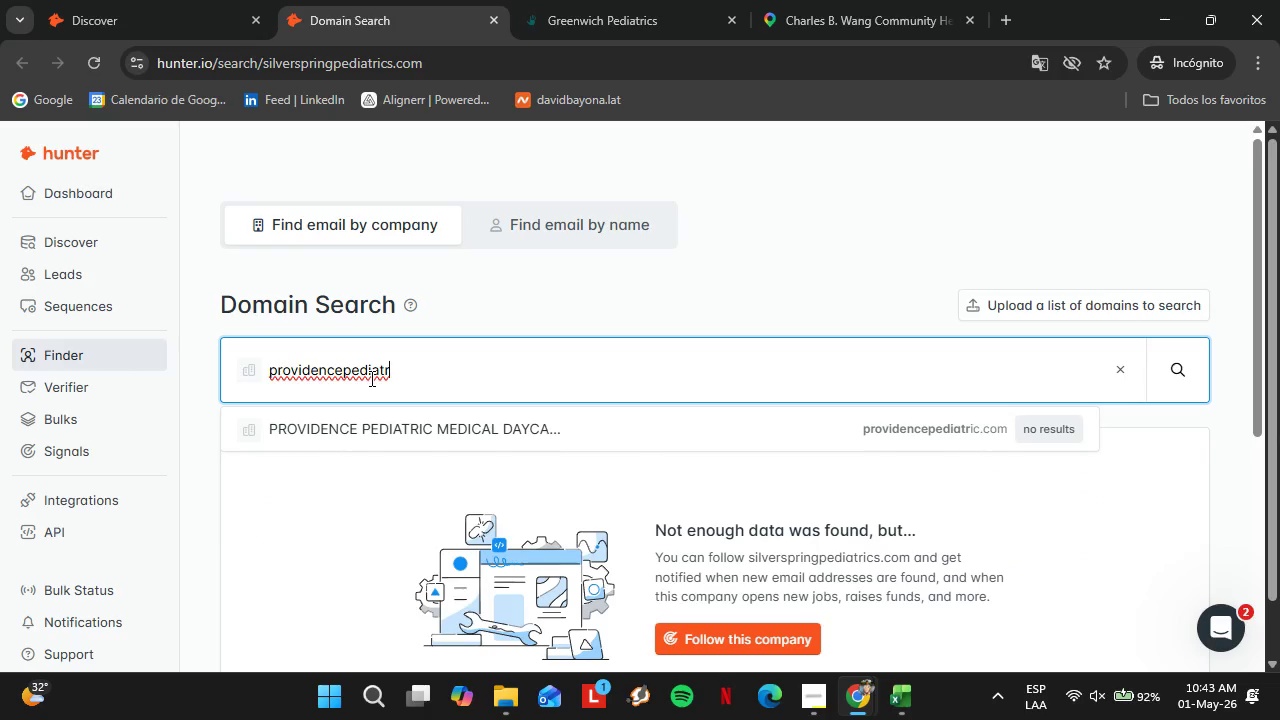 
key(ArrowDown)
 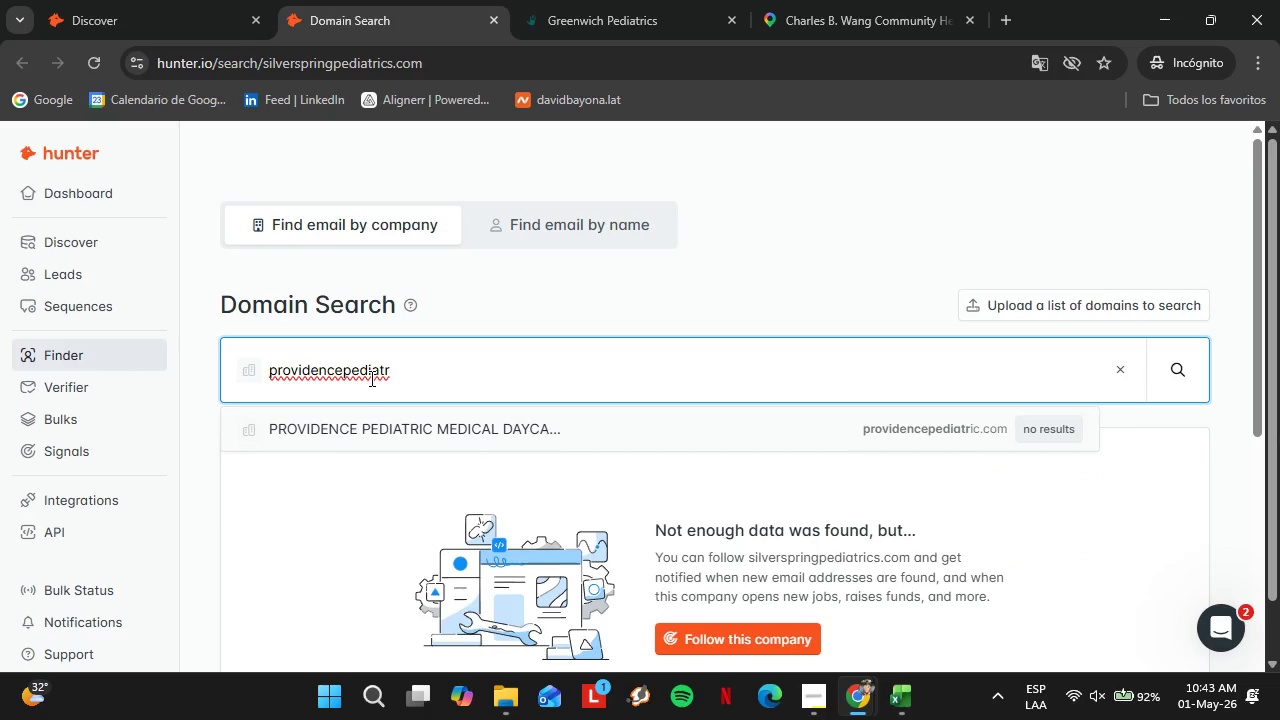 
key(Enter)
 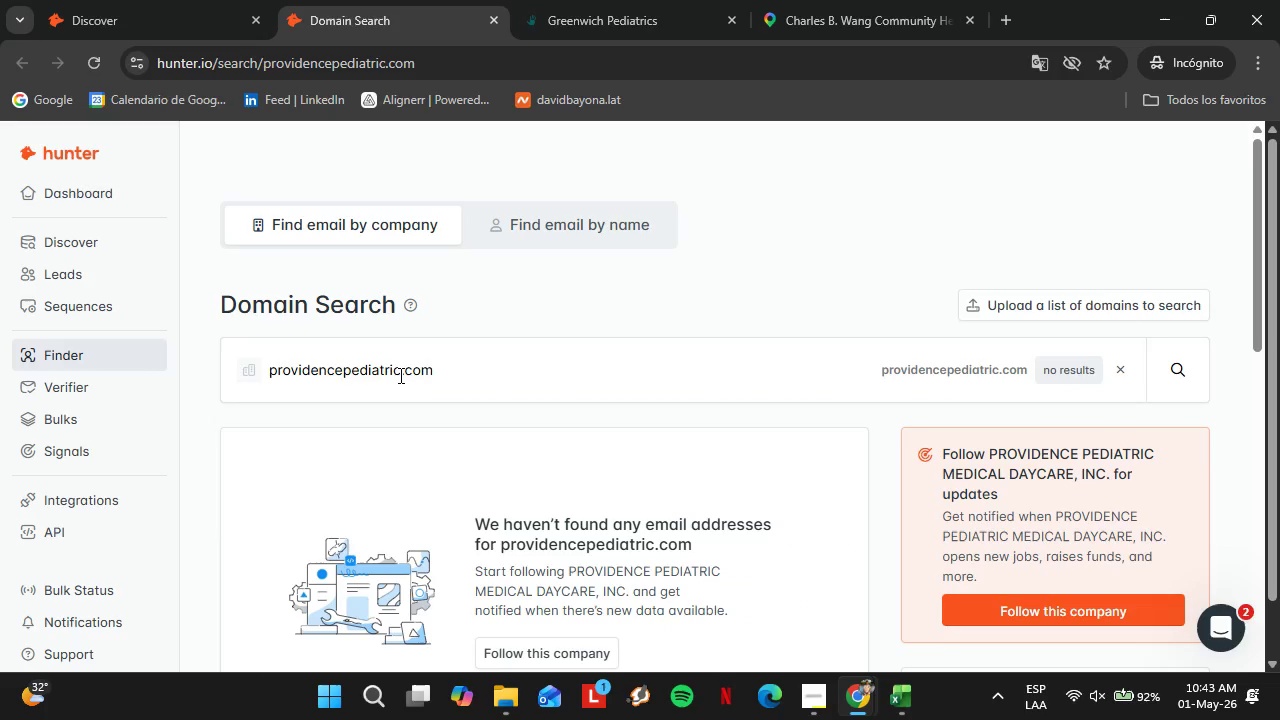 
left_click([399, 375])
 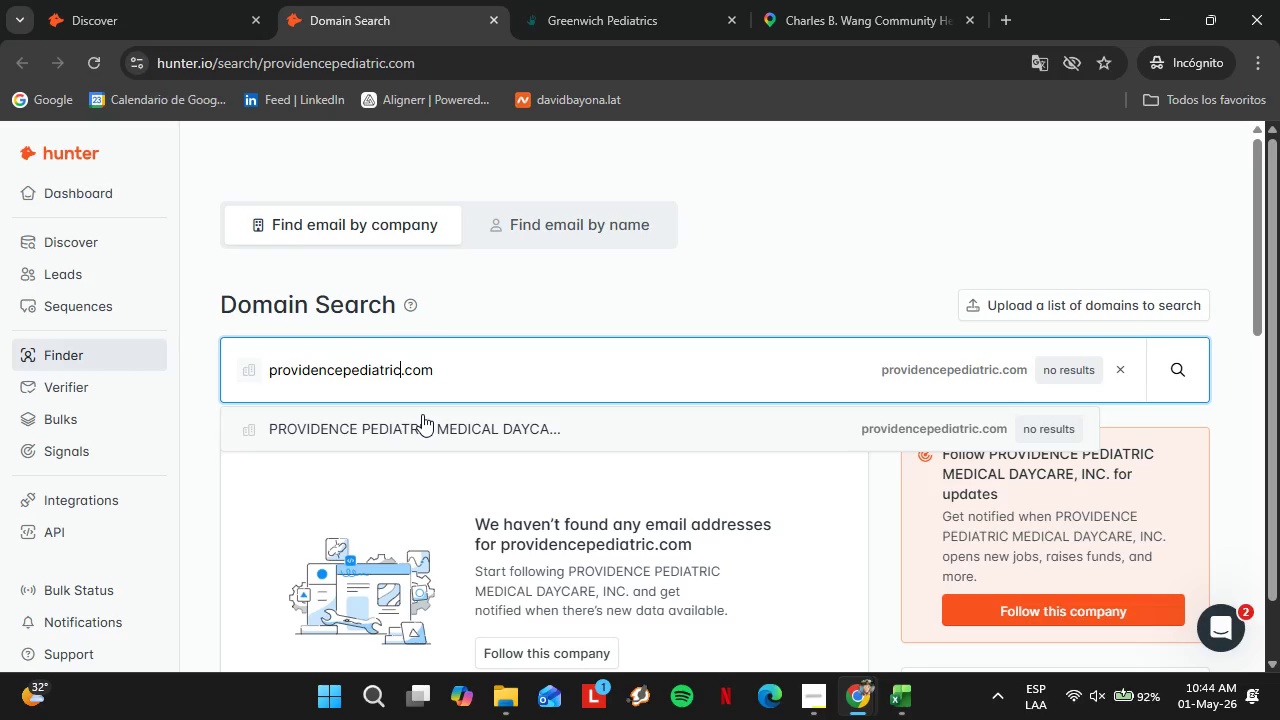 
type(group)
 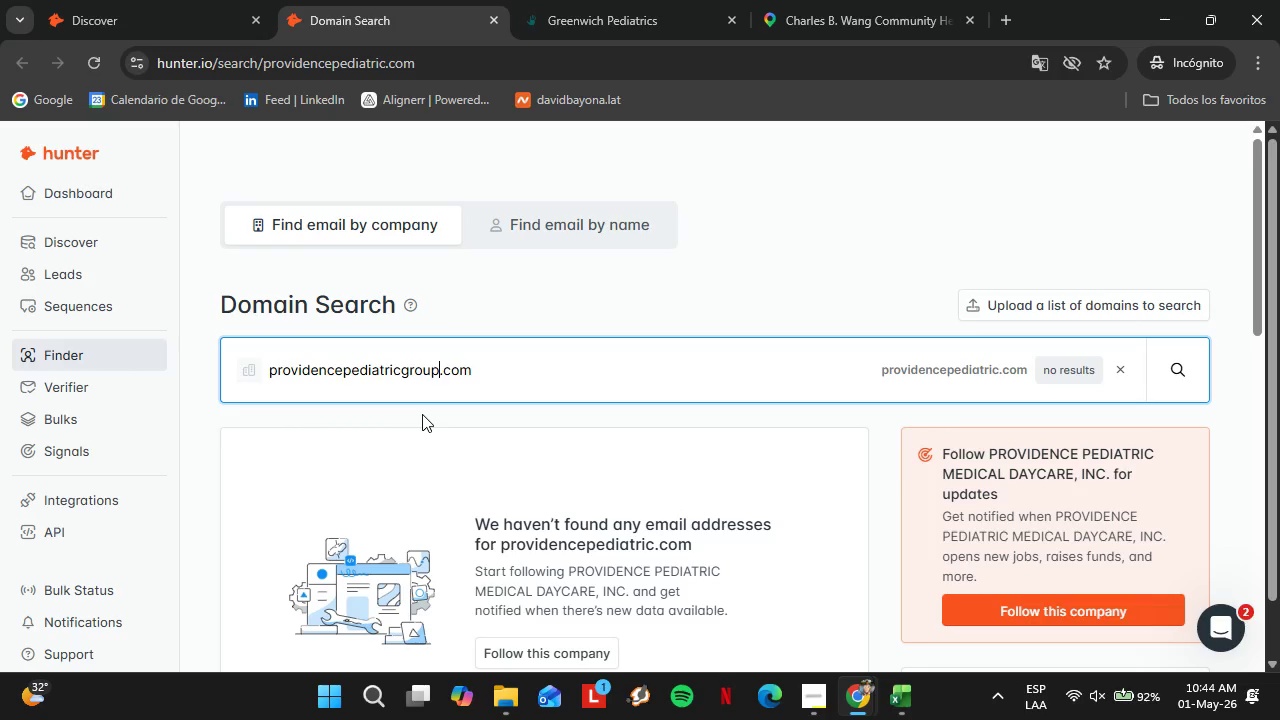 
key(Enter)
 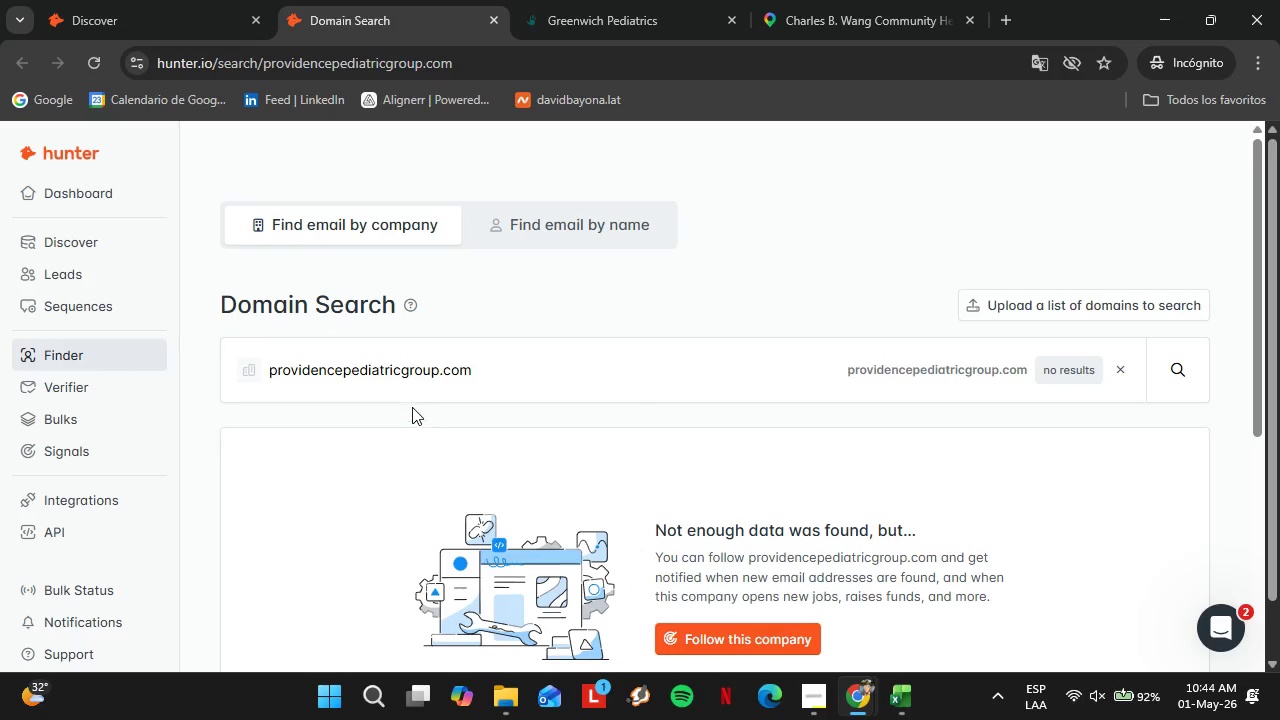 
left_click([375, 381])
 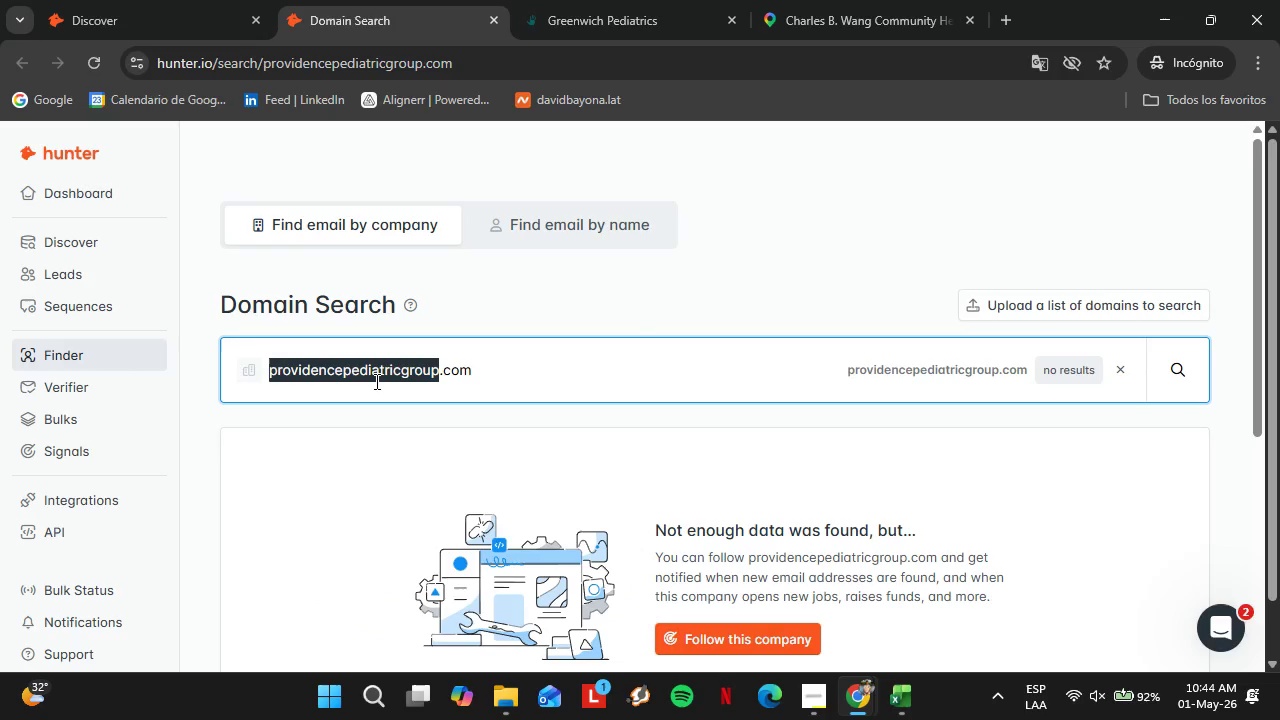 
double_click([375, 381])
 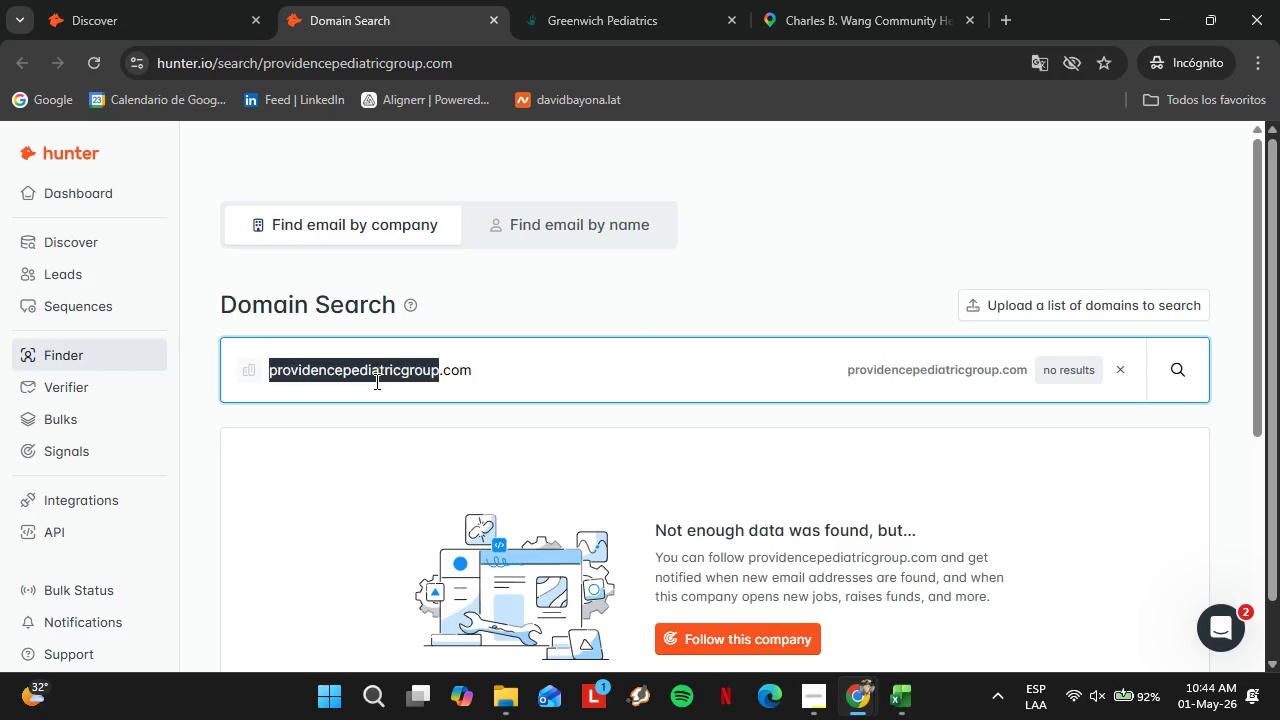 
double_click([375, 381])
 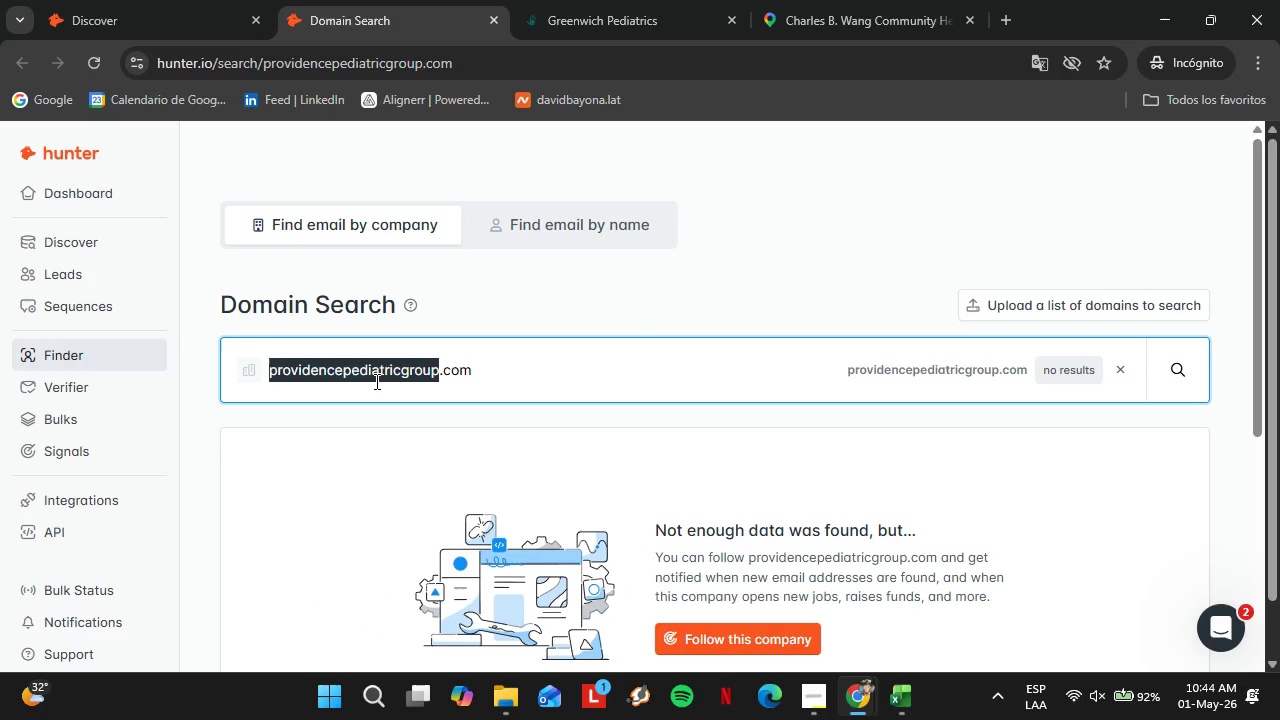 
triple_click([375, 381])
 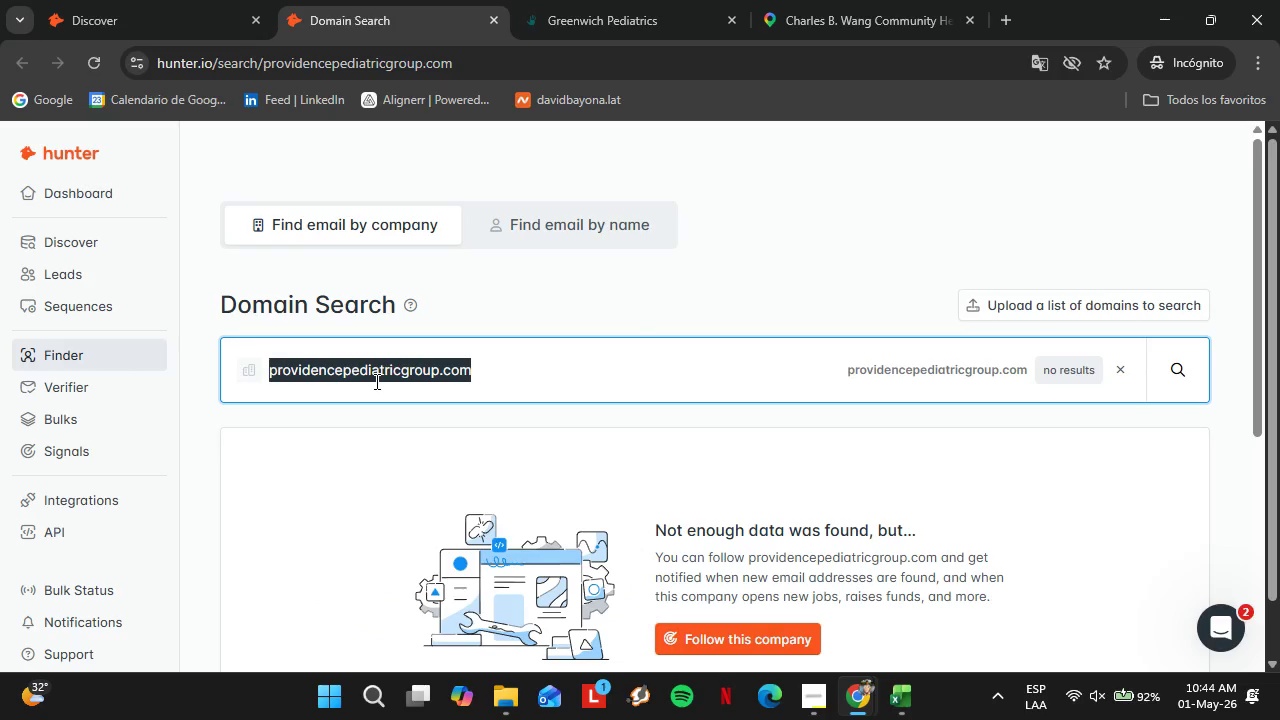 
type(newportpedi)
 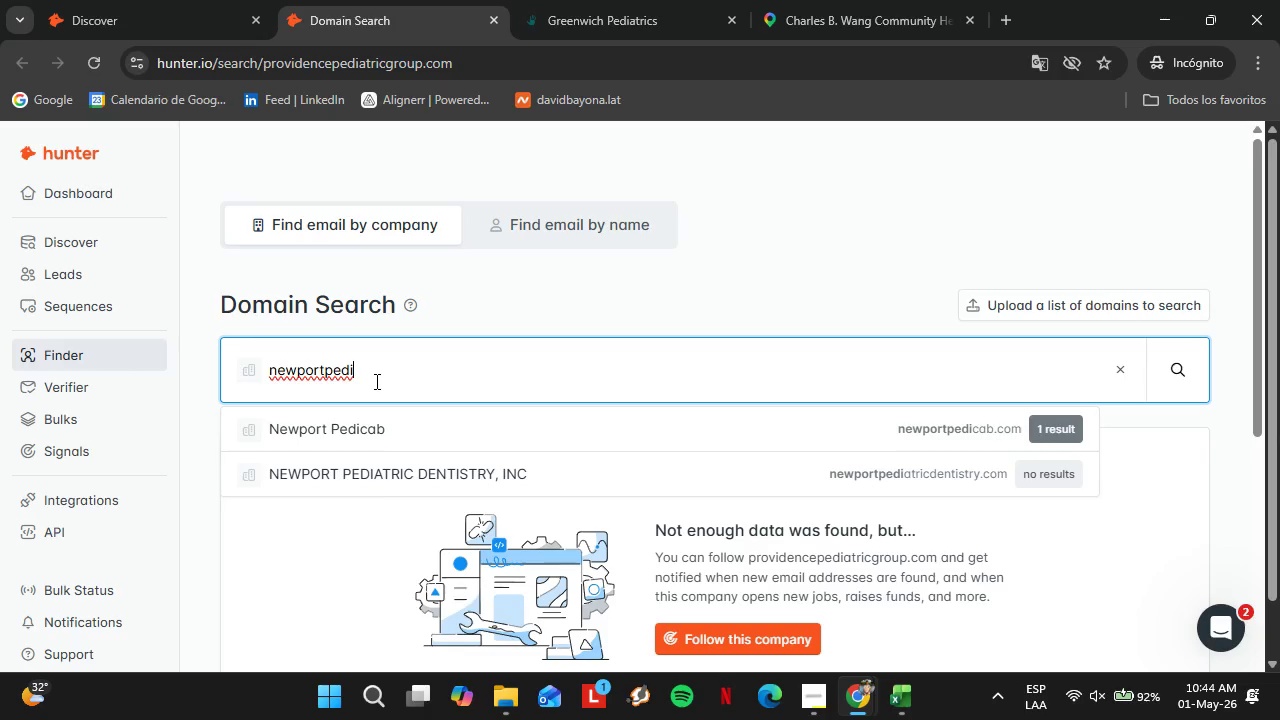 
wait(5.61)
 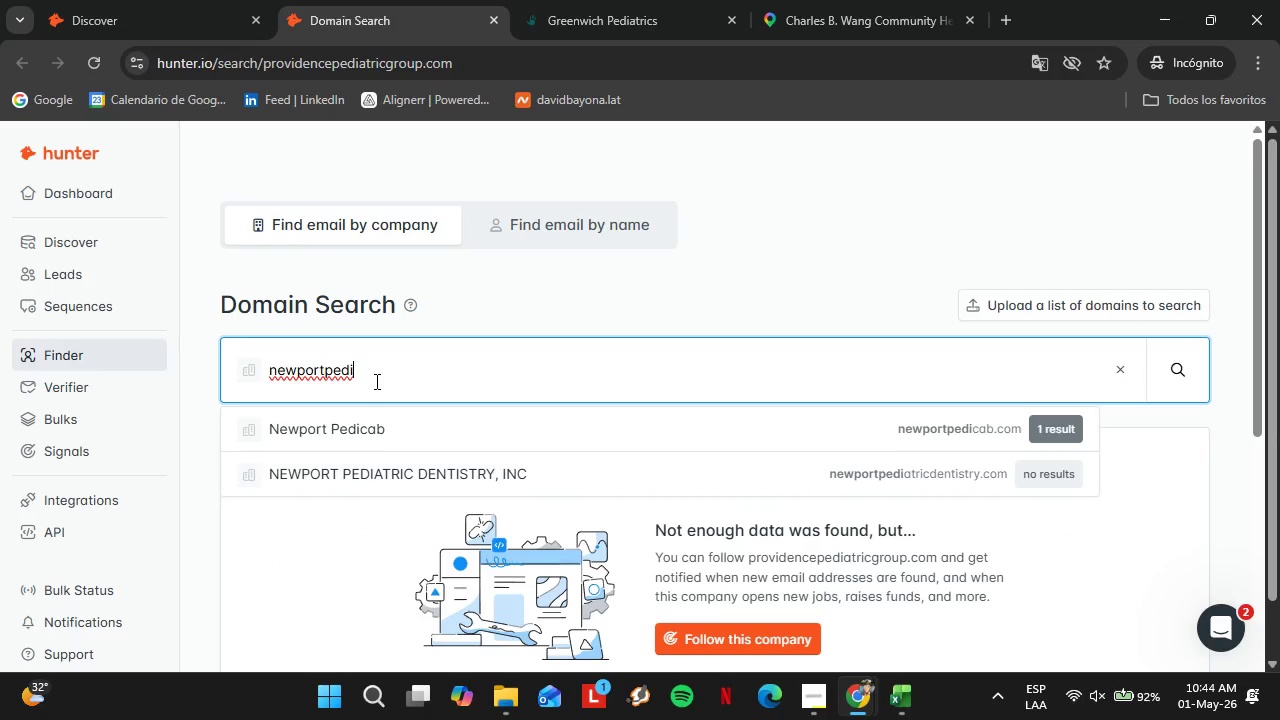 
type(atri)
 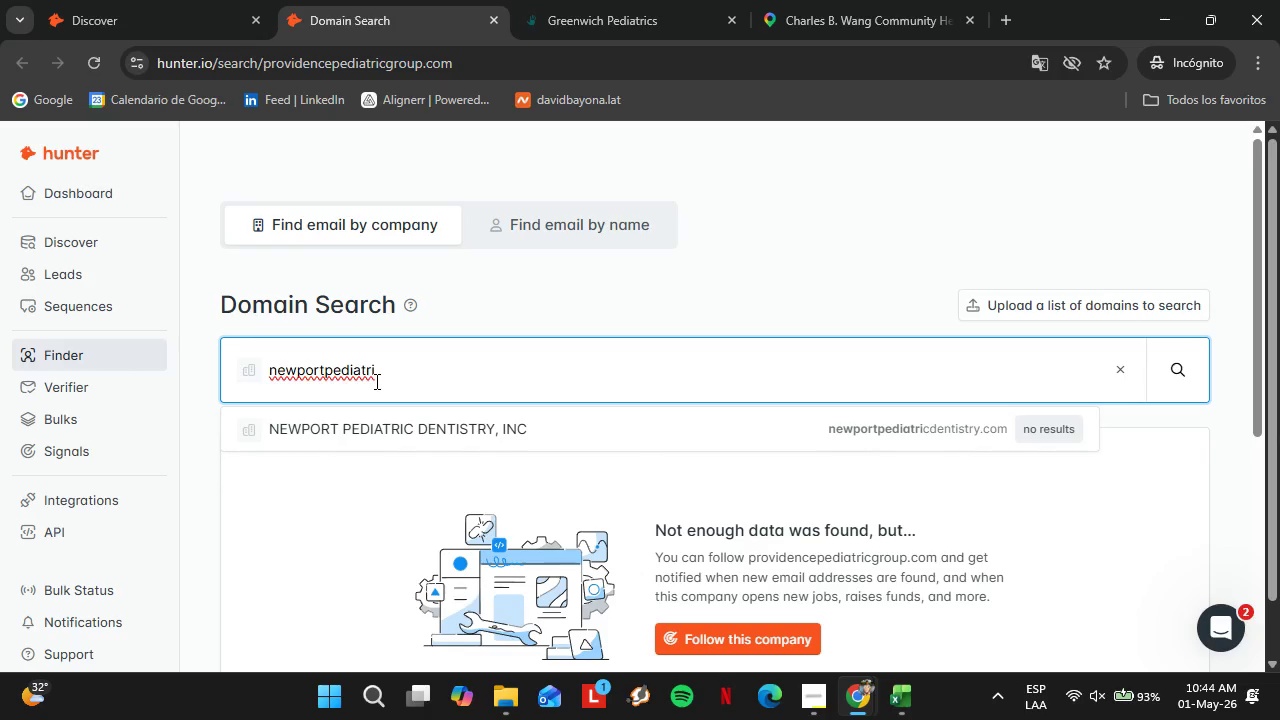 
wait(5.12)
 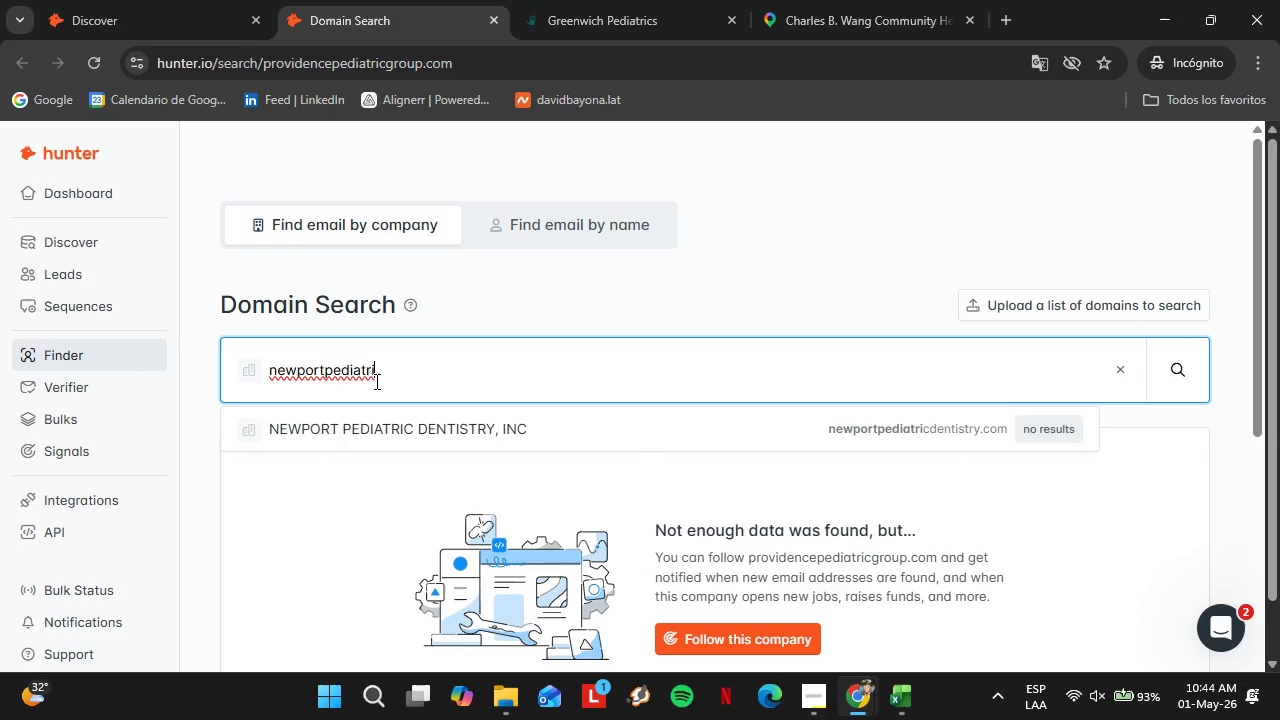 
type(cs,)
key(Backspace)
type(.com)
 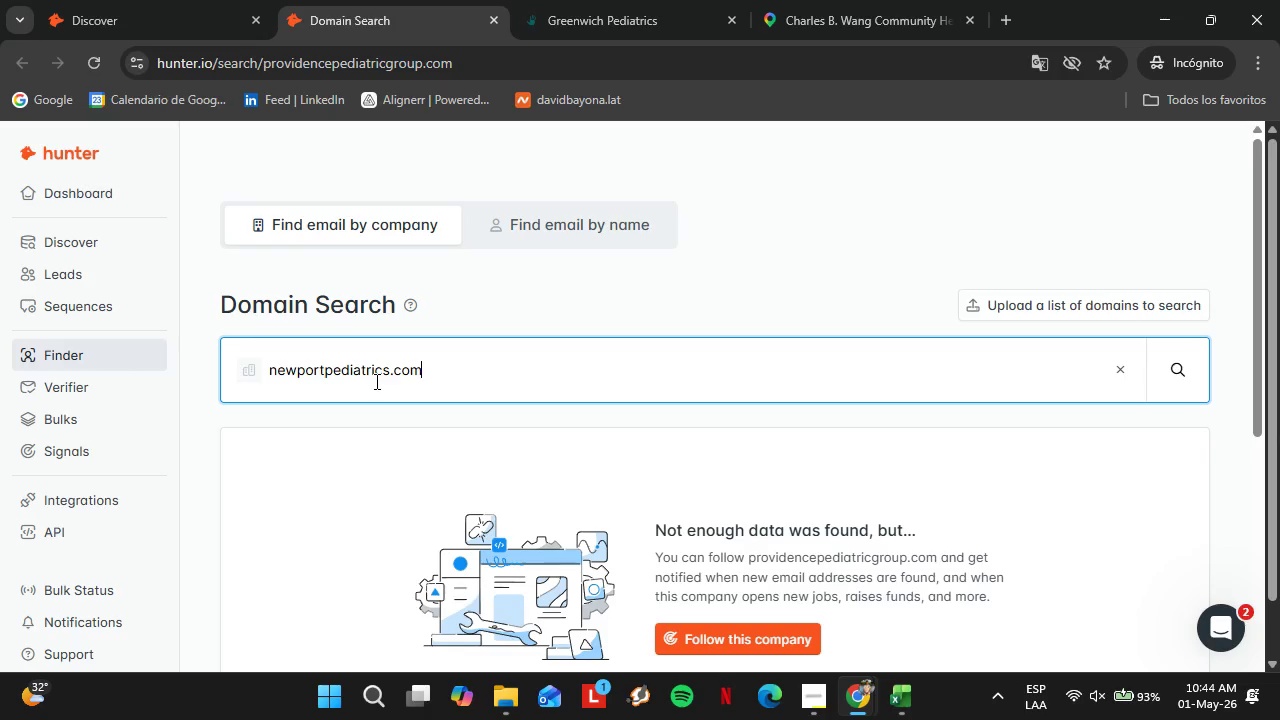 
key(Enter)
 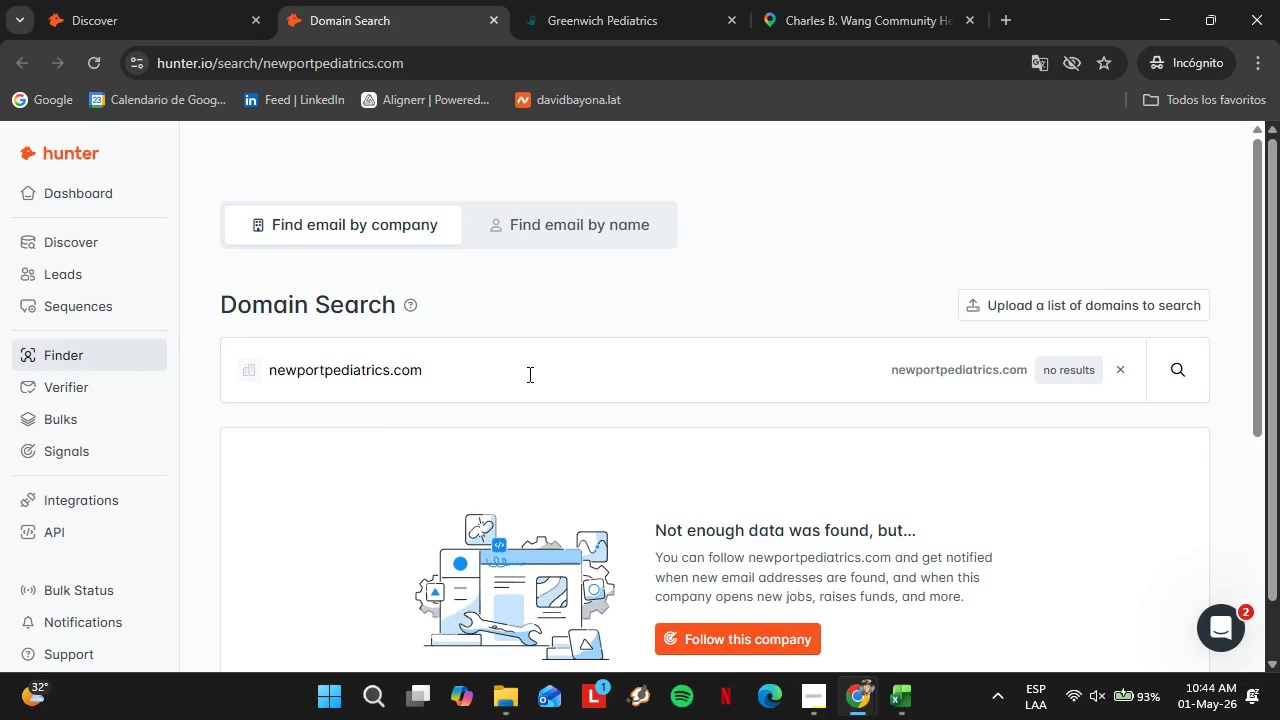 
left_click_drag(start_coordinate=[532, 372], to_coordinate=[174, 378])
 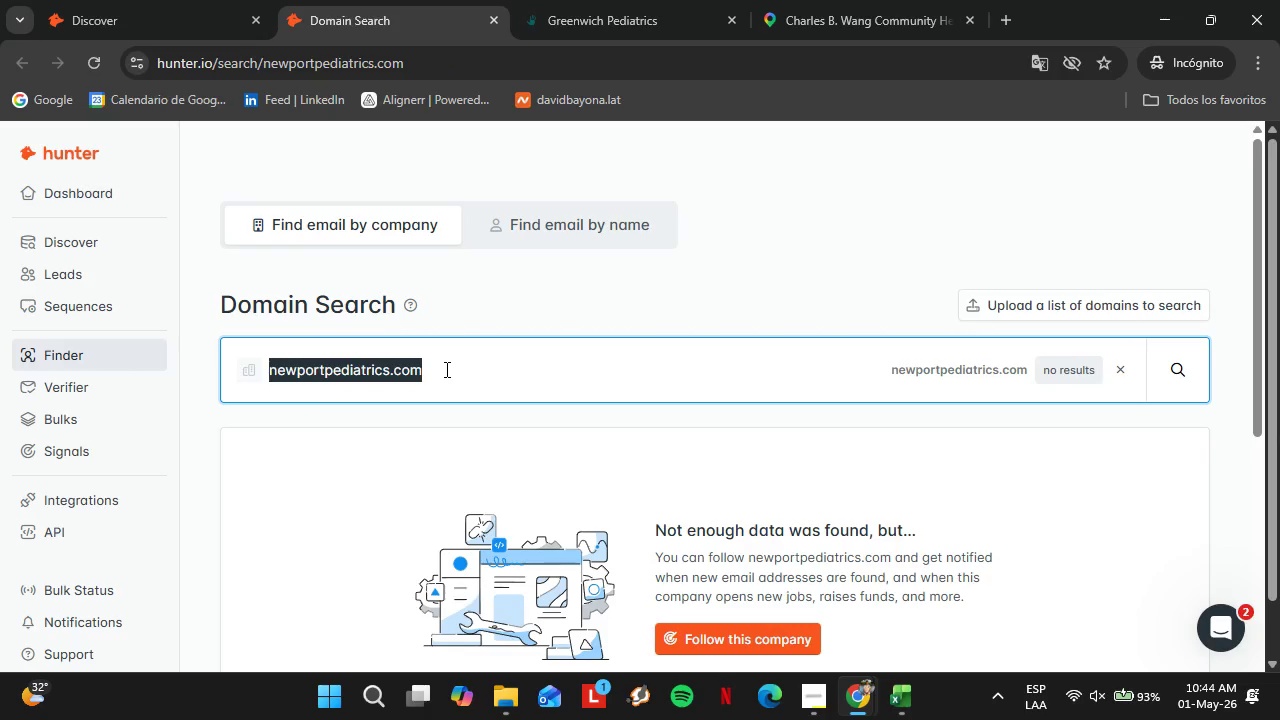 
type(warwickpediatrics.com)
 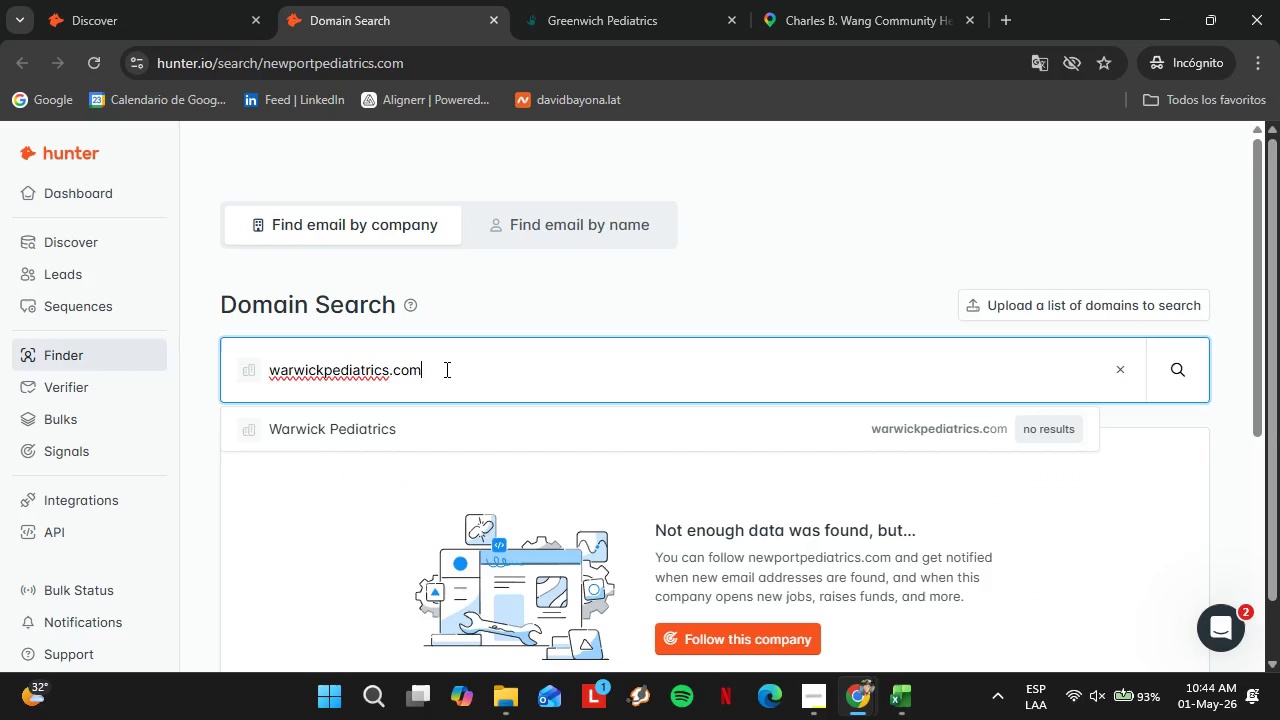 
key(Enter)
 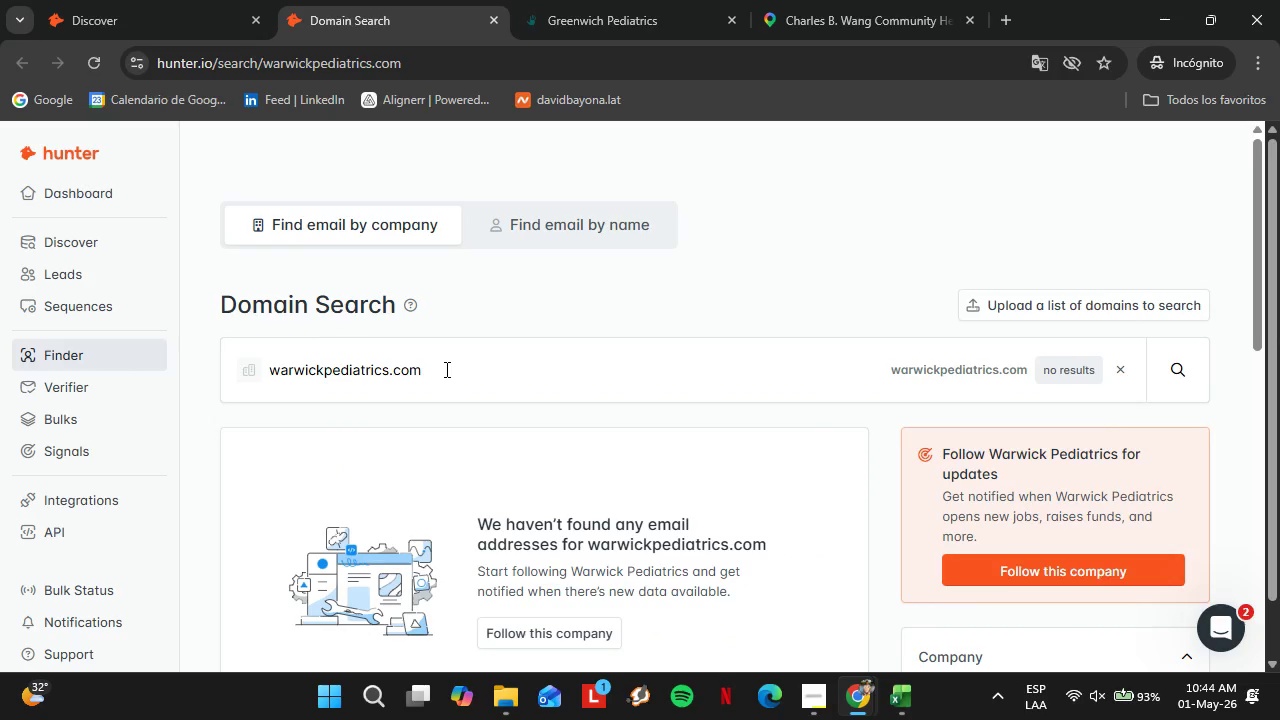 
left_click_drag(start_coordinate=[445, 369], to_coordinate=[134, 367])
 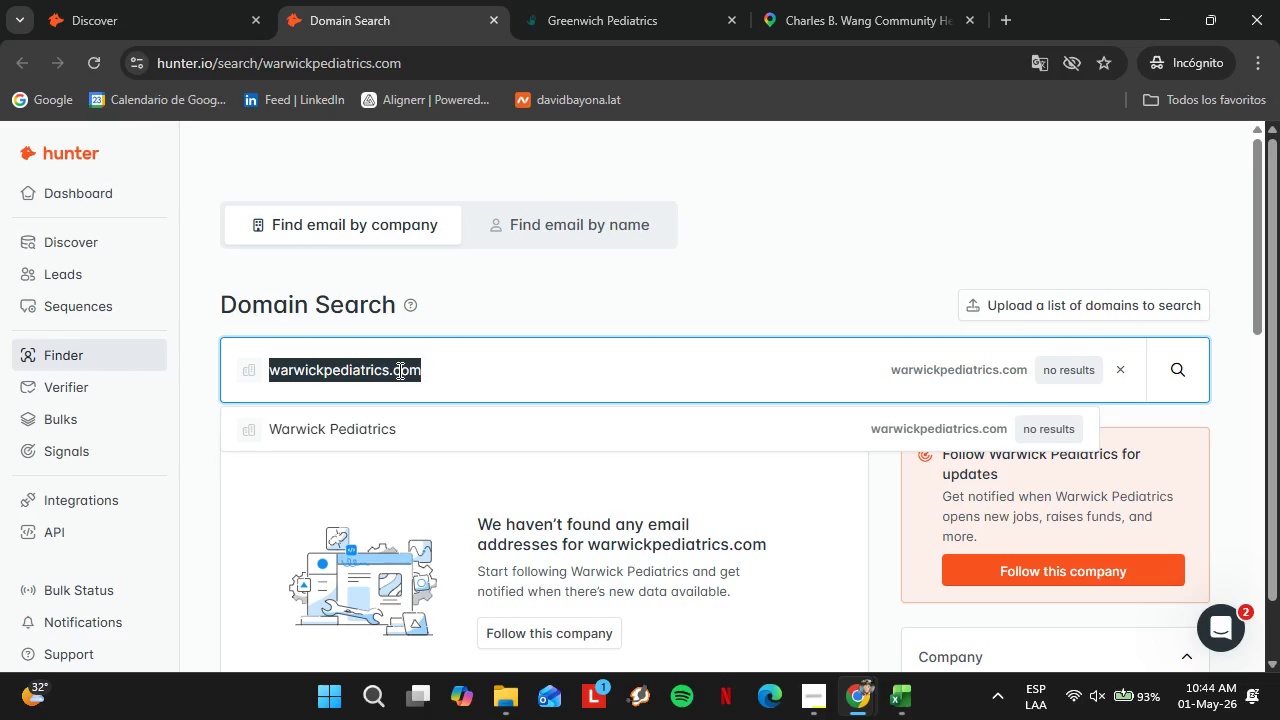 
wait(8.0)
 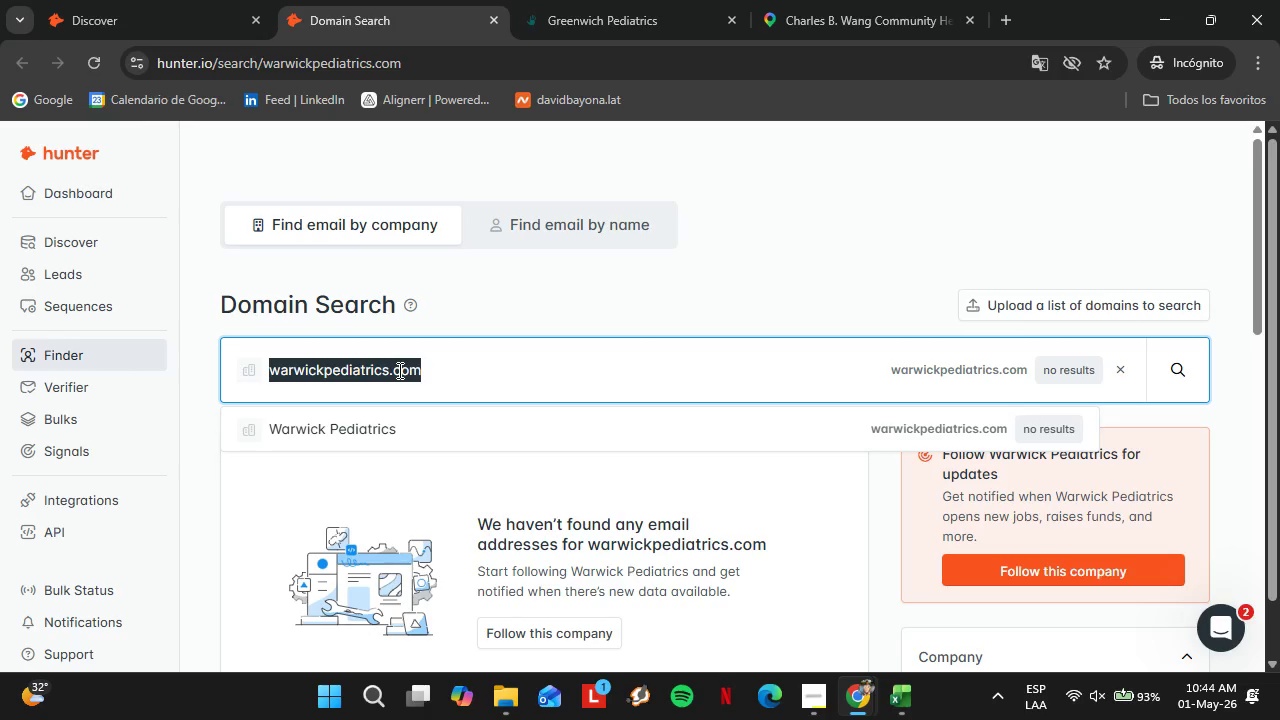 
type(manches)
 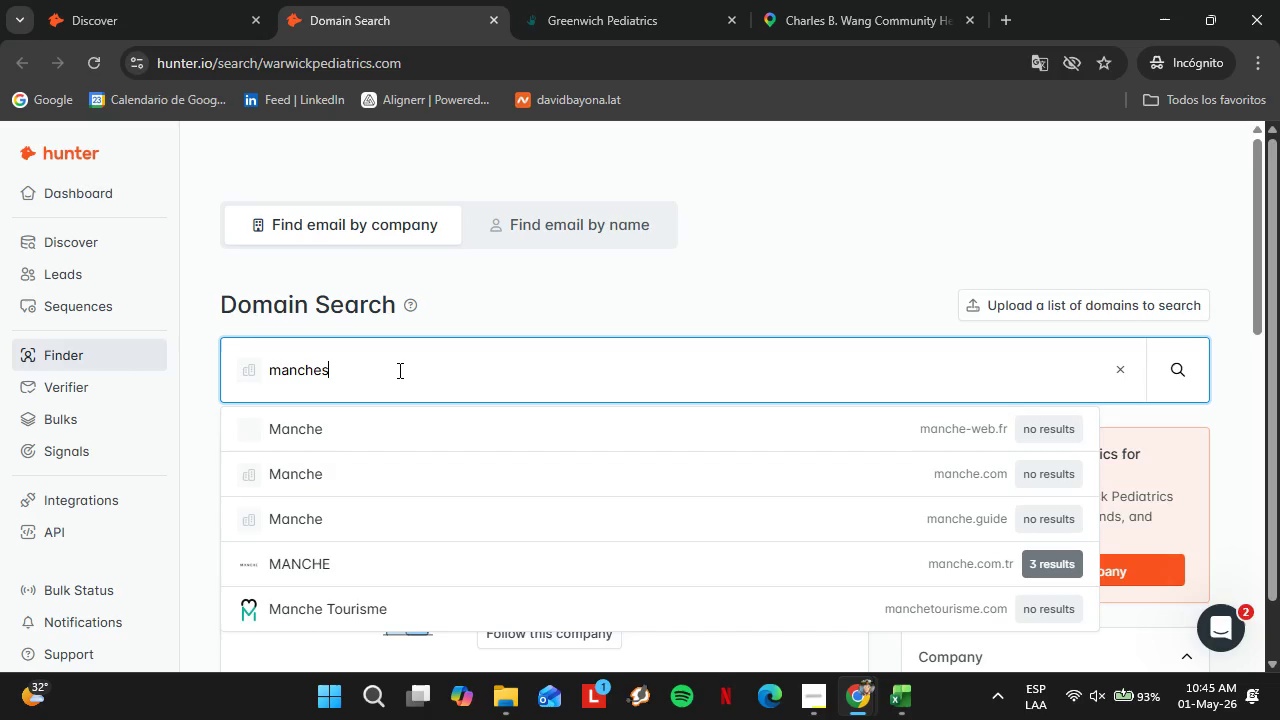 
left_click([398, 370])
 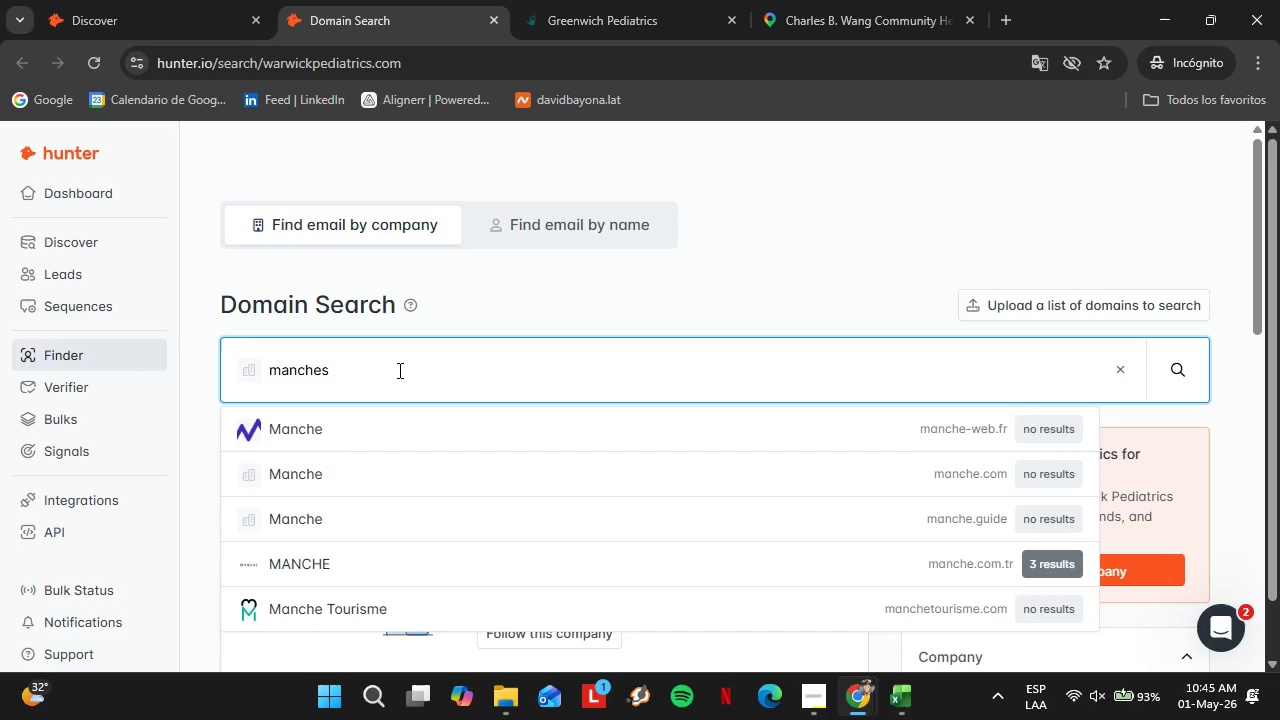 
type(terpediatri)
 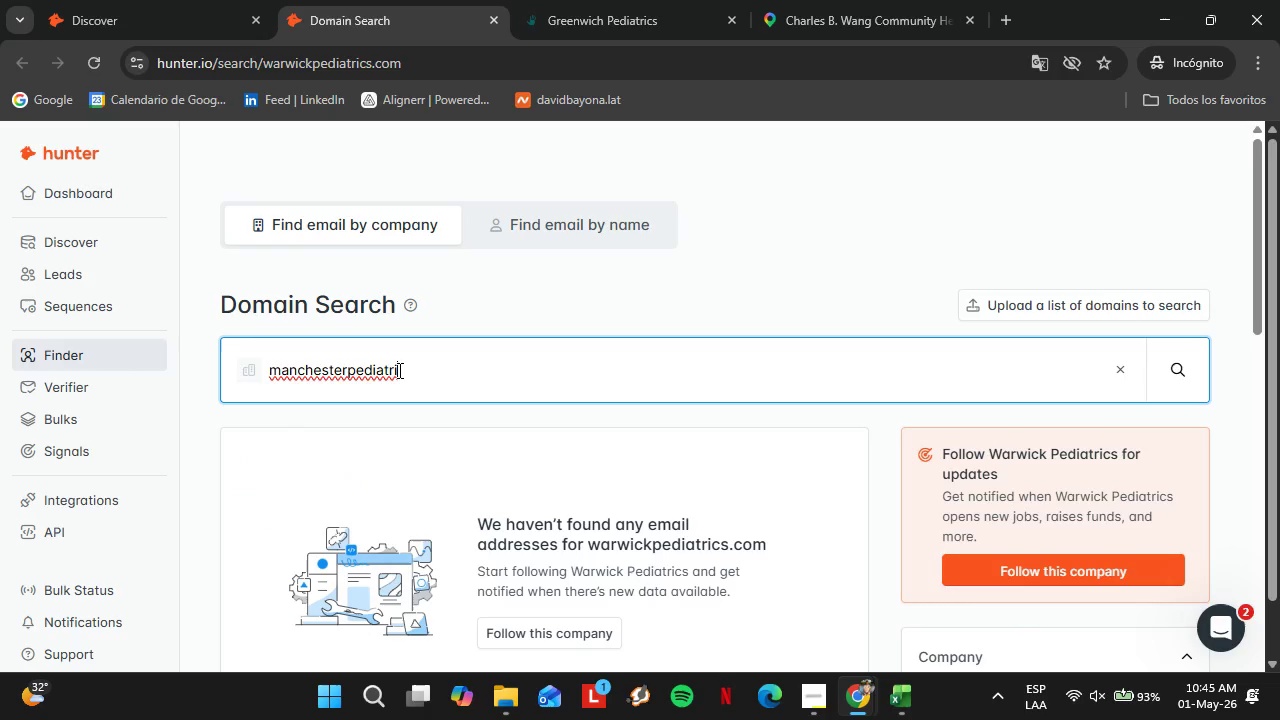 
type(cs.com)
 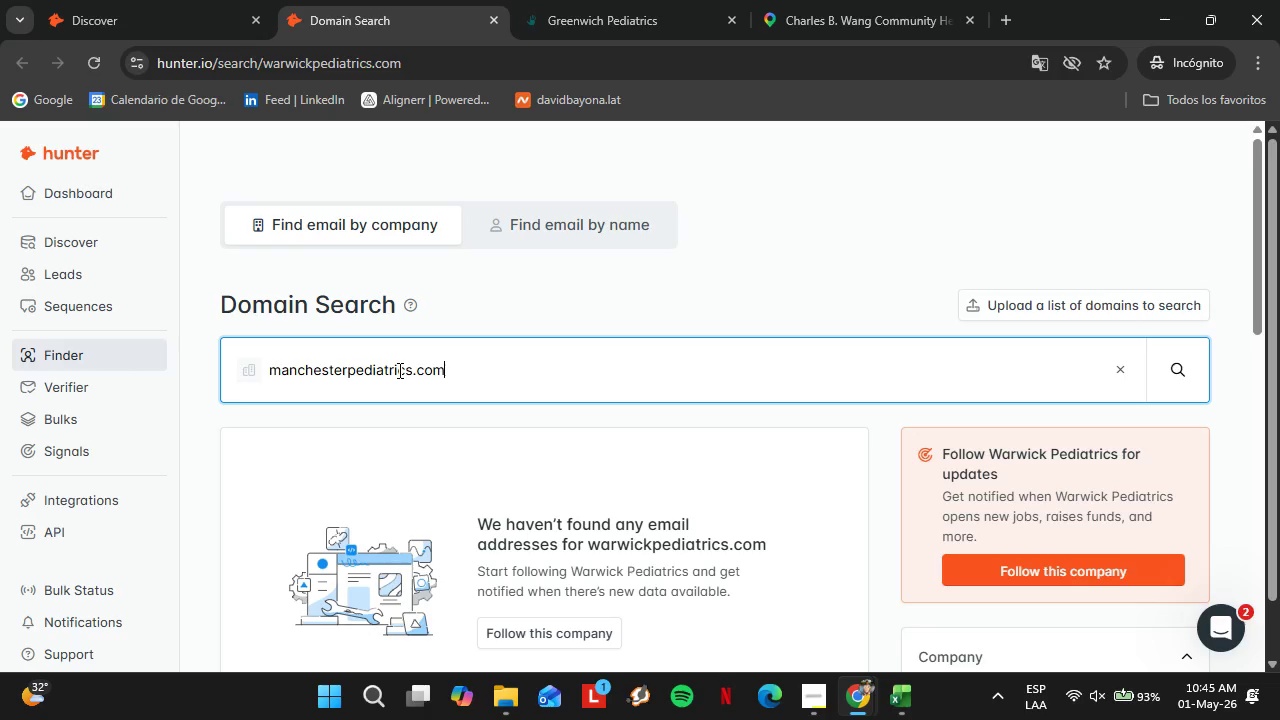 
key(Enter)
 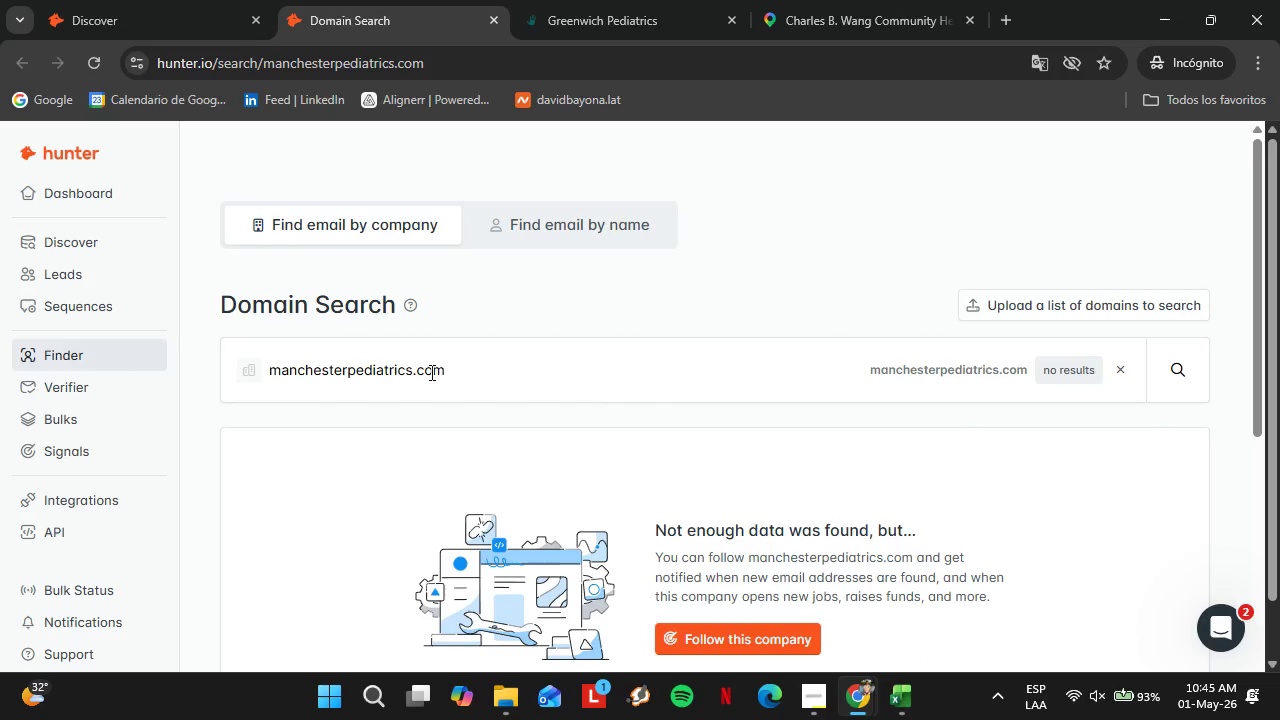 
left_click_drag(start_coordinate=[452, 368], to_coordinate=[224, 361])
 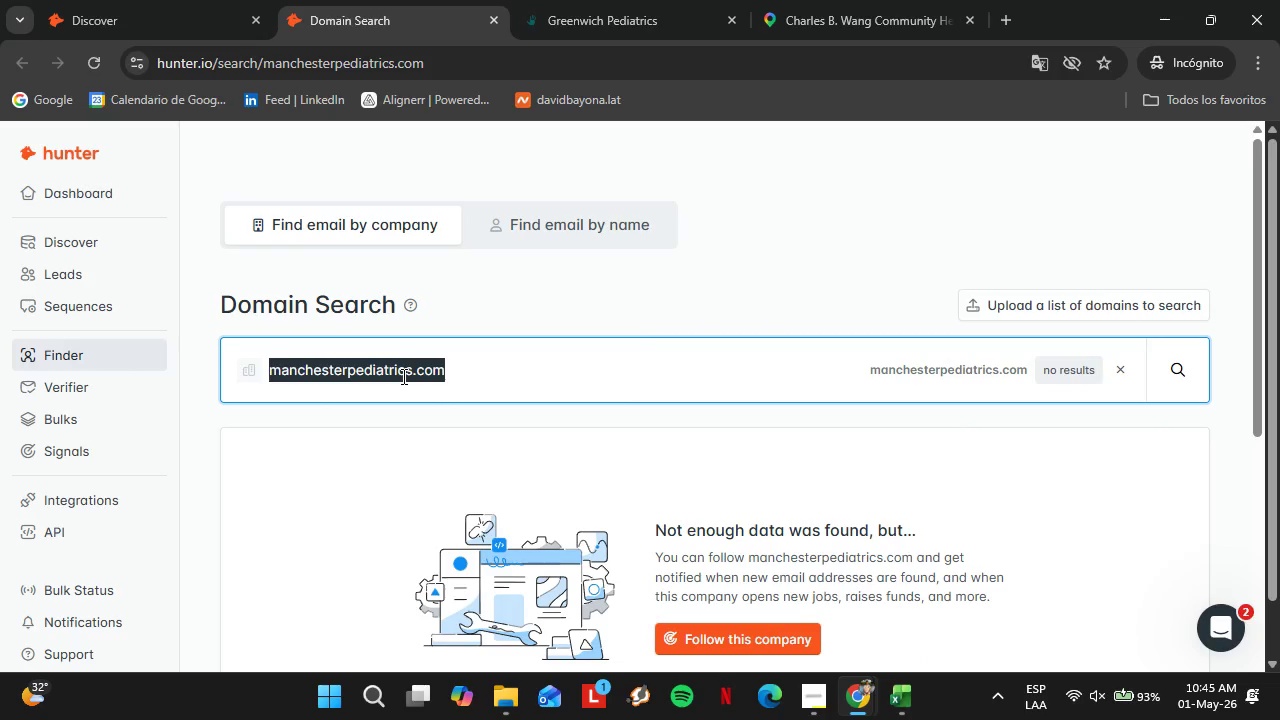 
type(concordpediatr)
 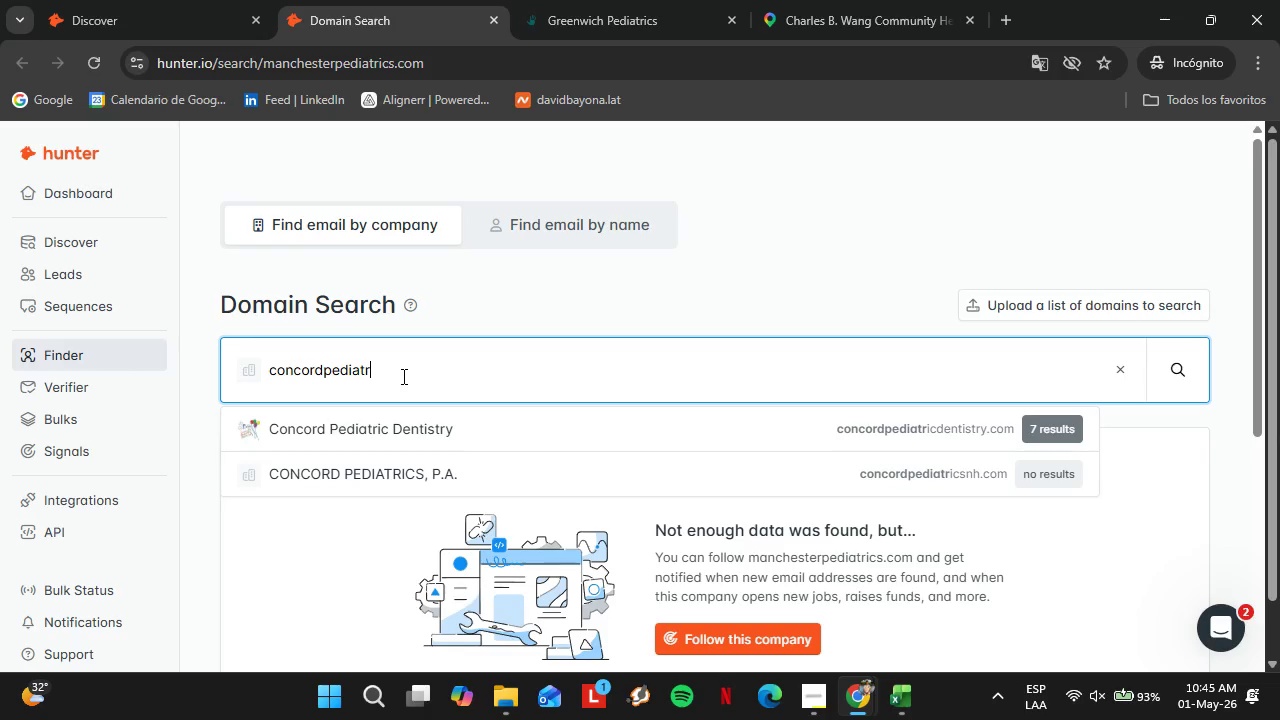 
key(ArrowDown)
 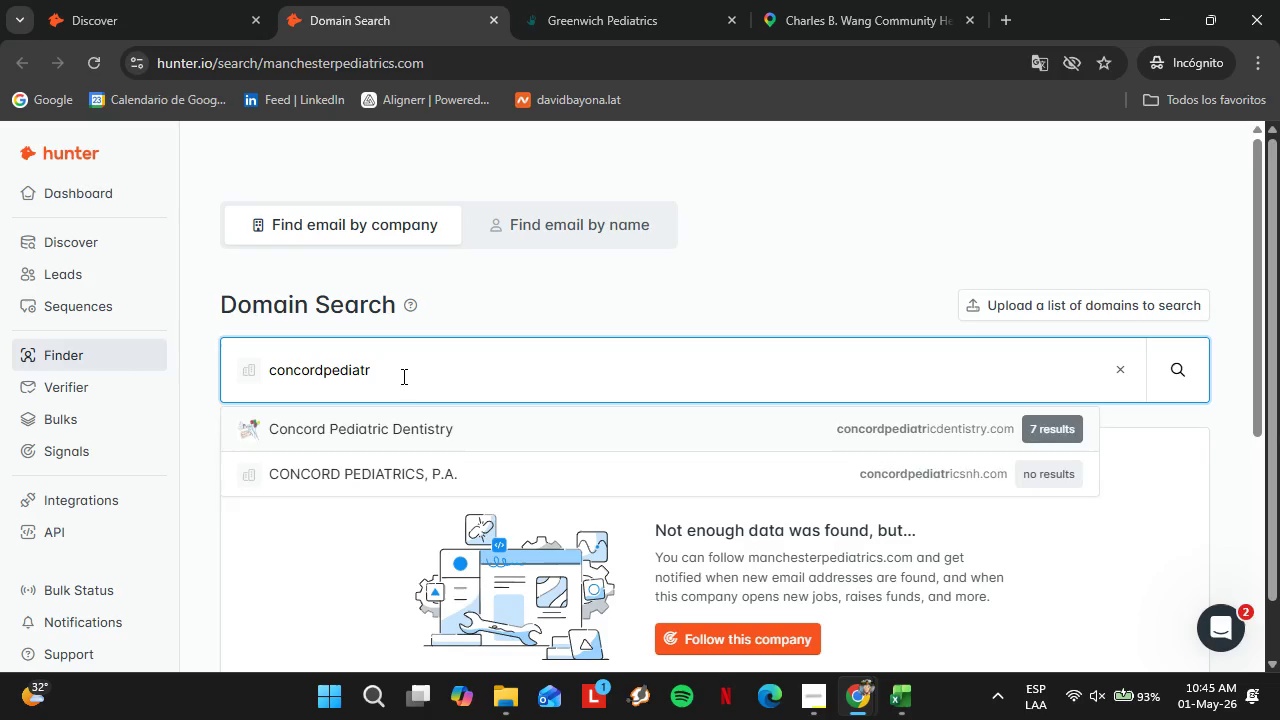 
key(Enter)
 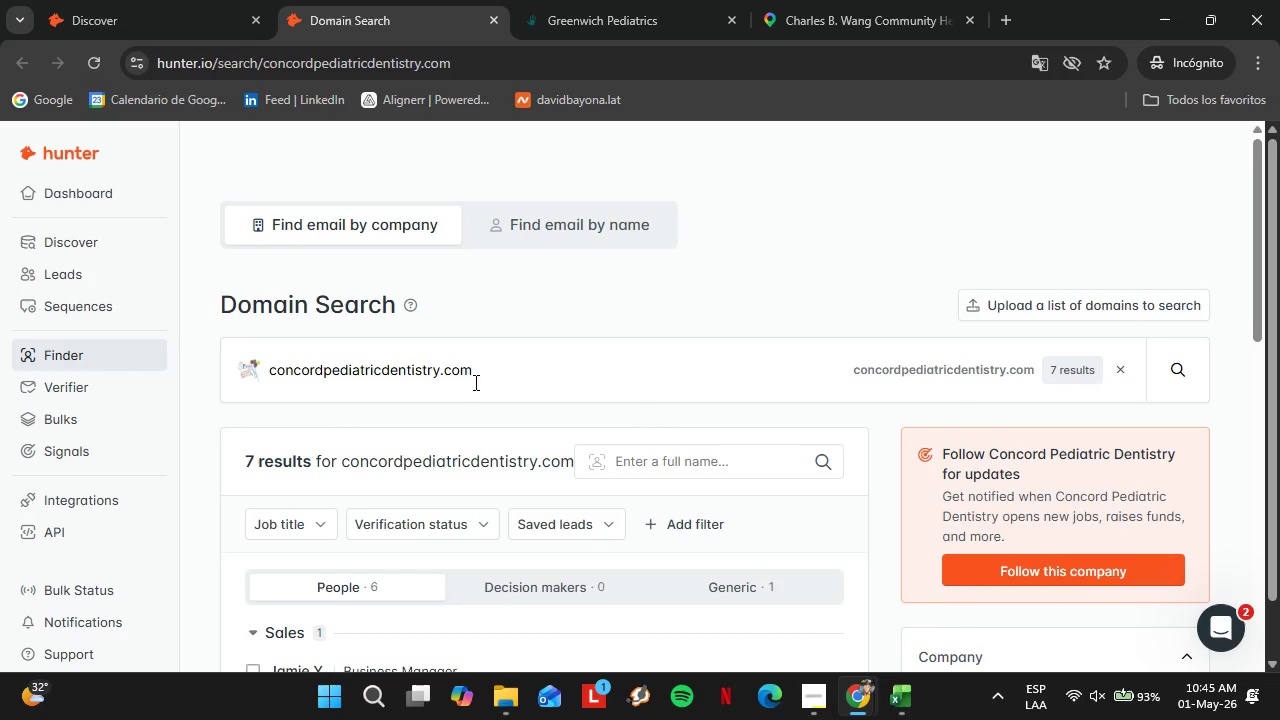 
scroll: coordinate [471, 432], scroll_direction: down, amount: 2.0
 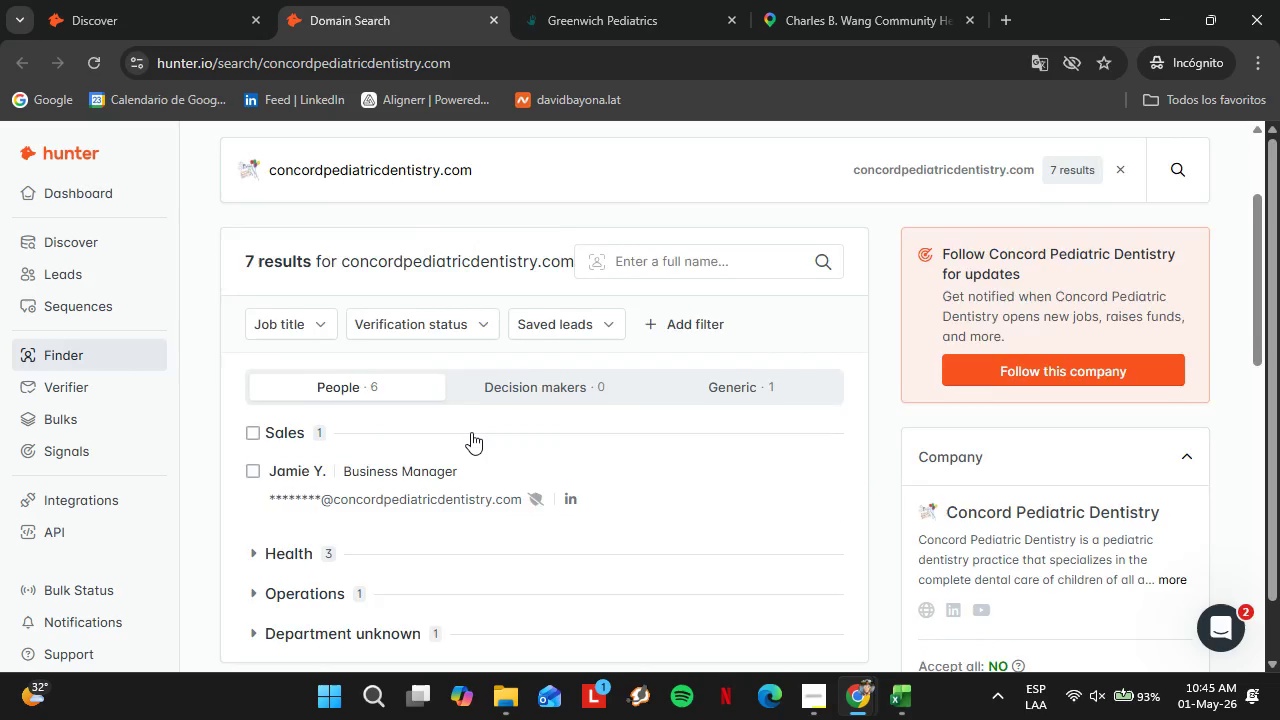 
scroll: coordinate [471, 432], scroll_direction: up, amount: 3.0
 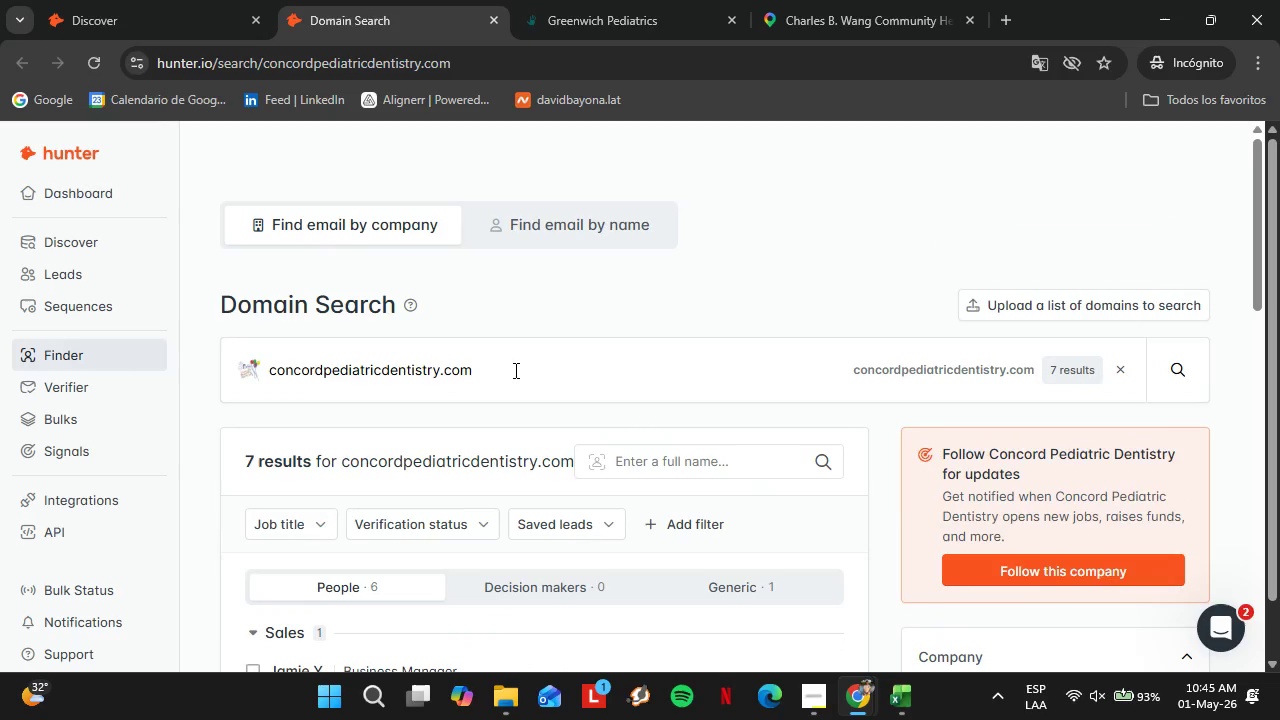 
left_click_drag(start_coordinate=[515, 370], to_coordinate=[265, 375])
 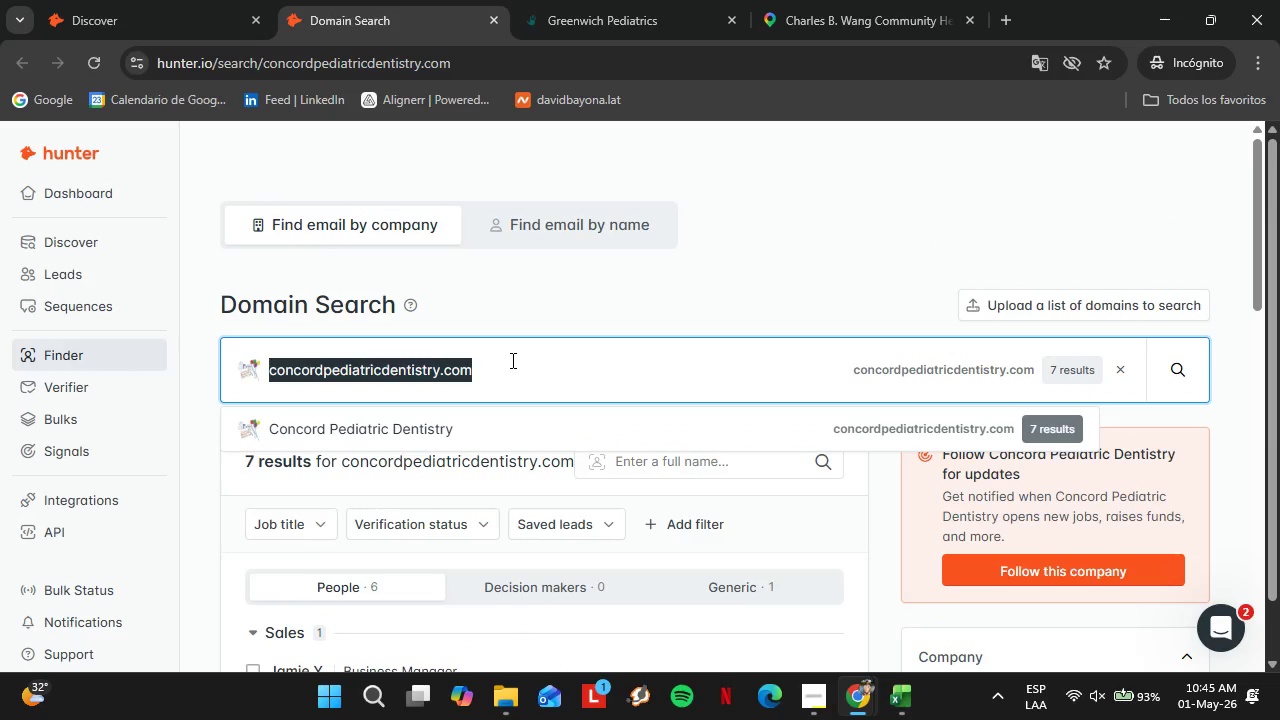 
wait(6.7)
 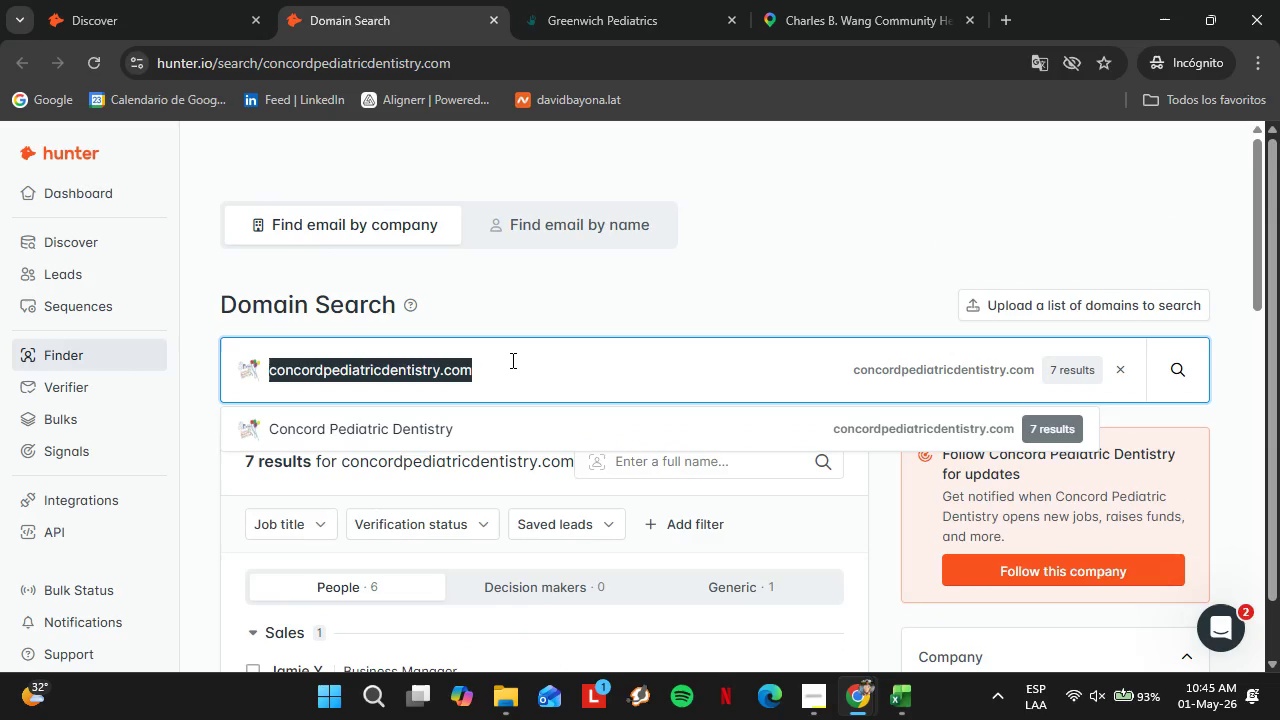 
type(portsmo)
 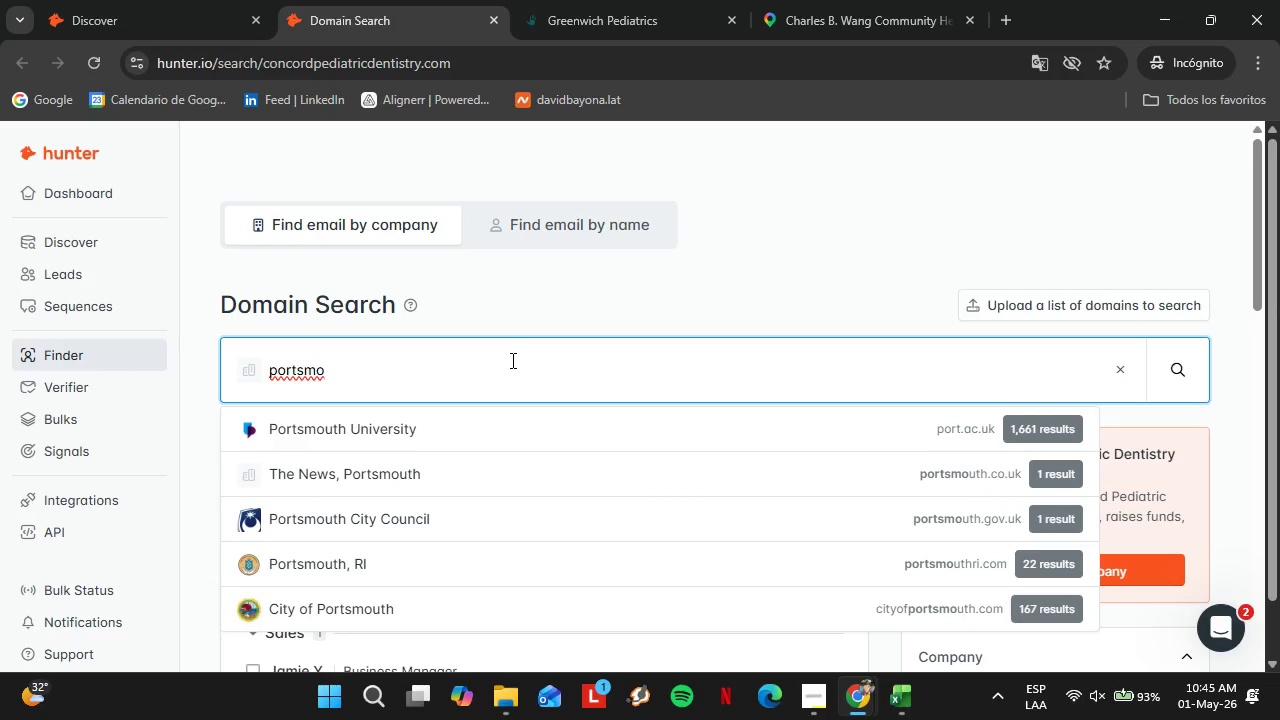 
type(uthpediatric)
 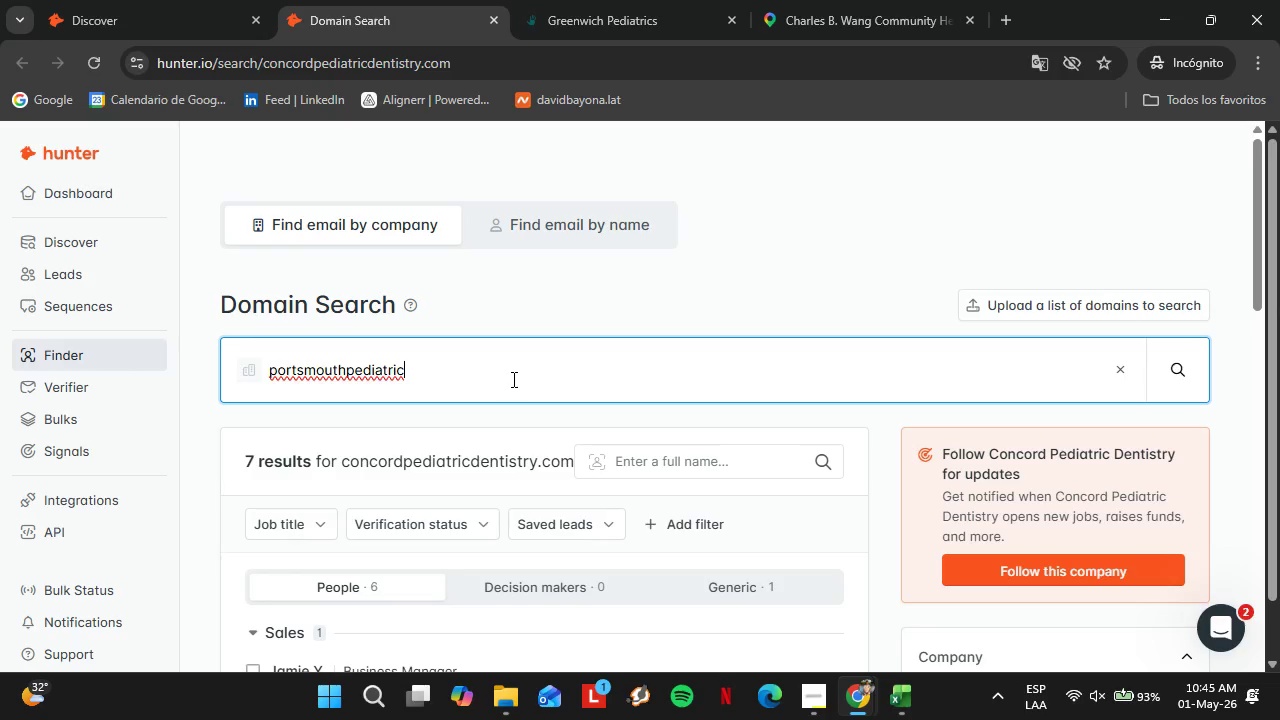 
wait(7.34)
 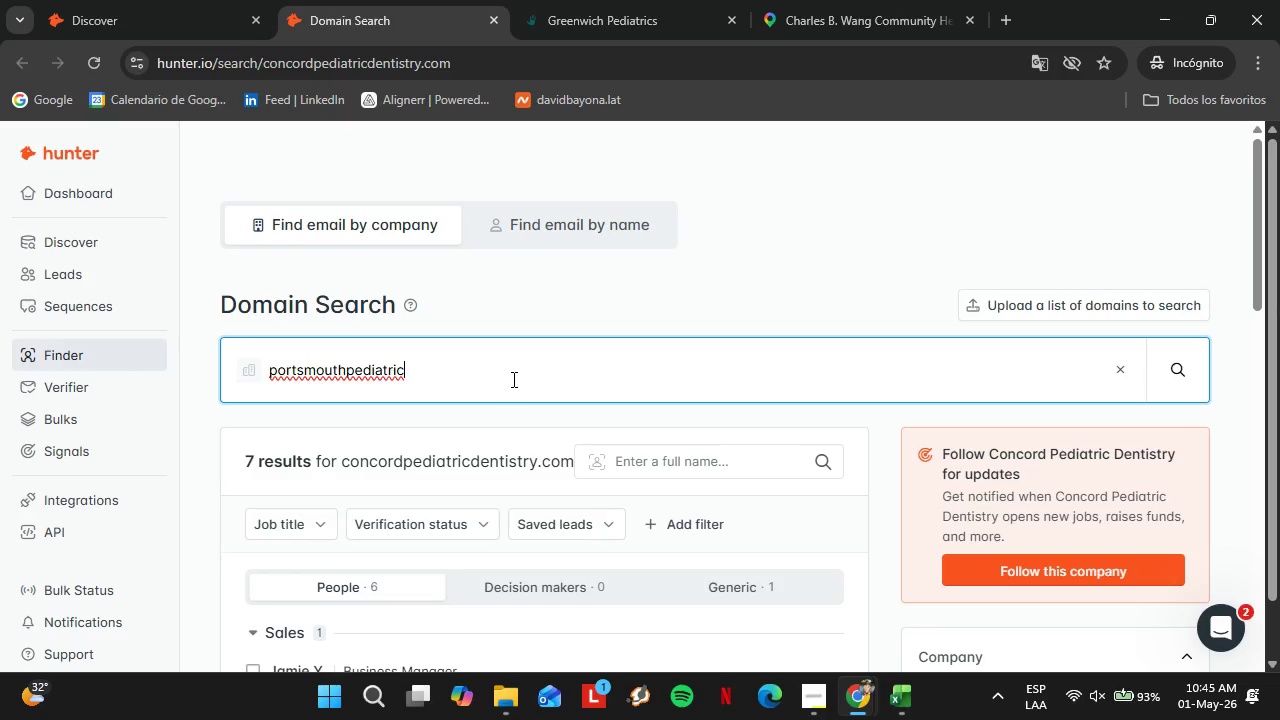 
type(s.com)
 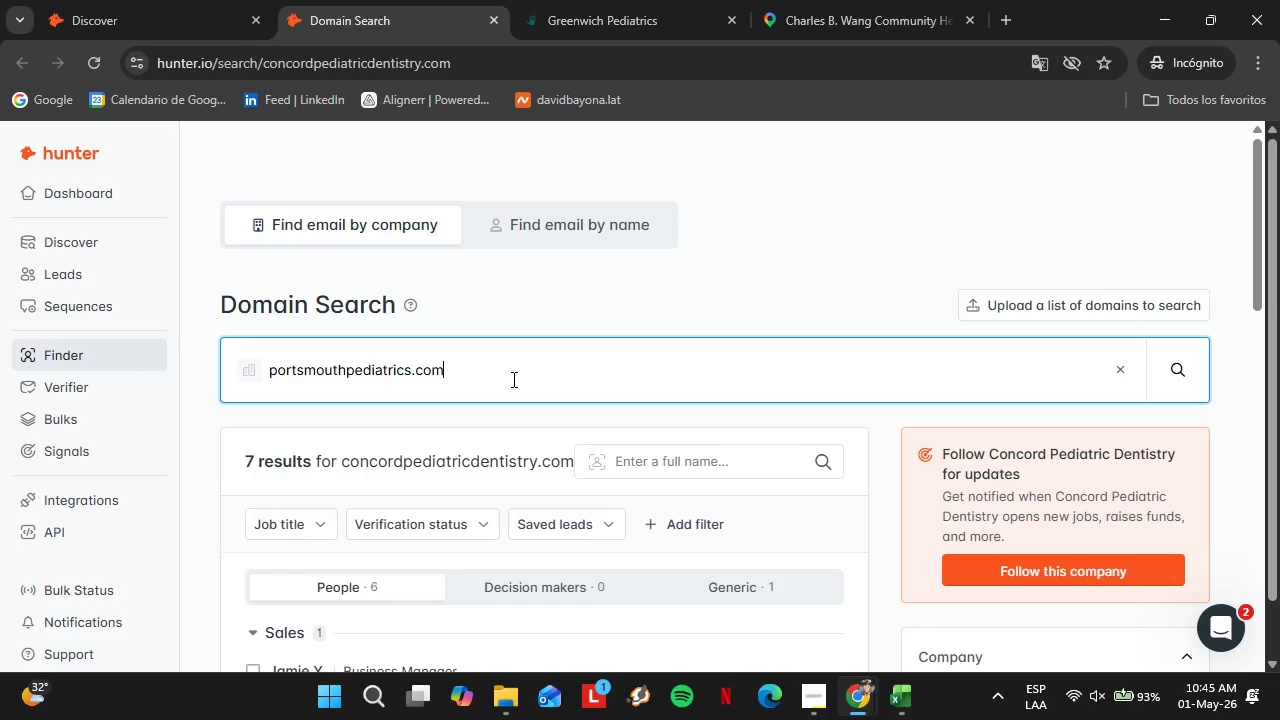 
key(Enter)
 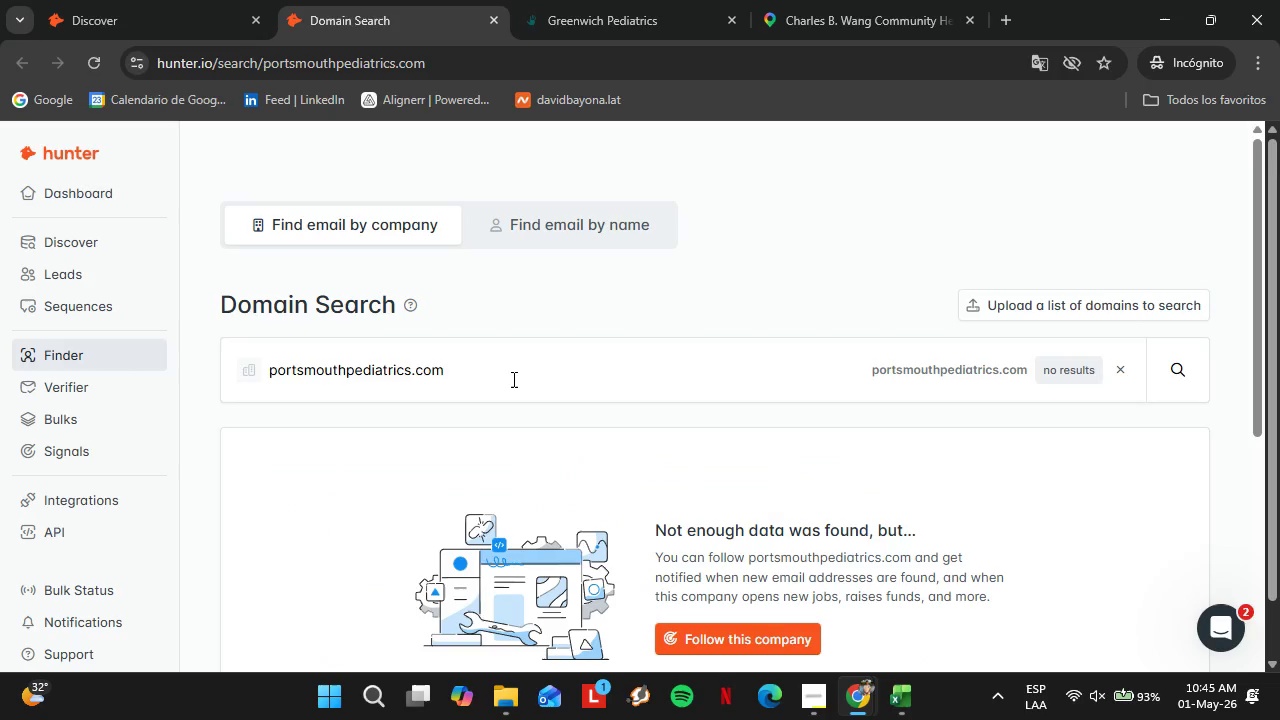 
left_click_drag(start_coordinate=[512, 379], to_coordinate=[95, 447])
 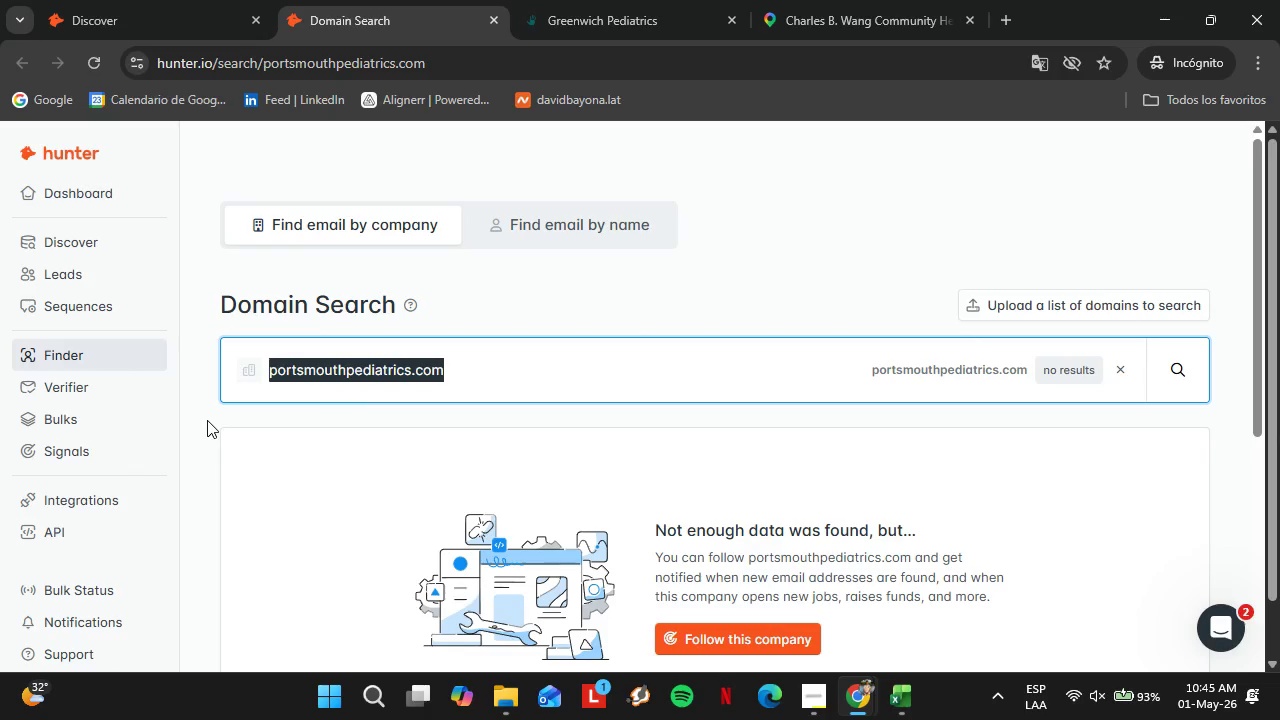 
type(burlingr)
key(Backspace)
type(tonped)
 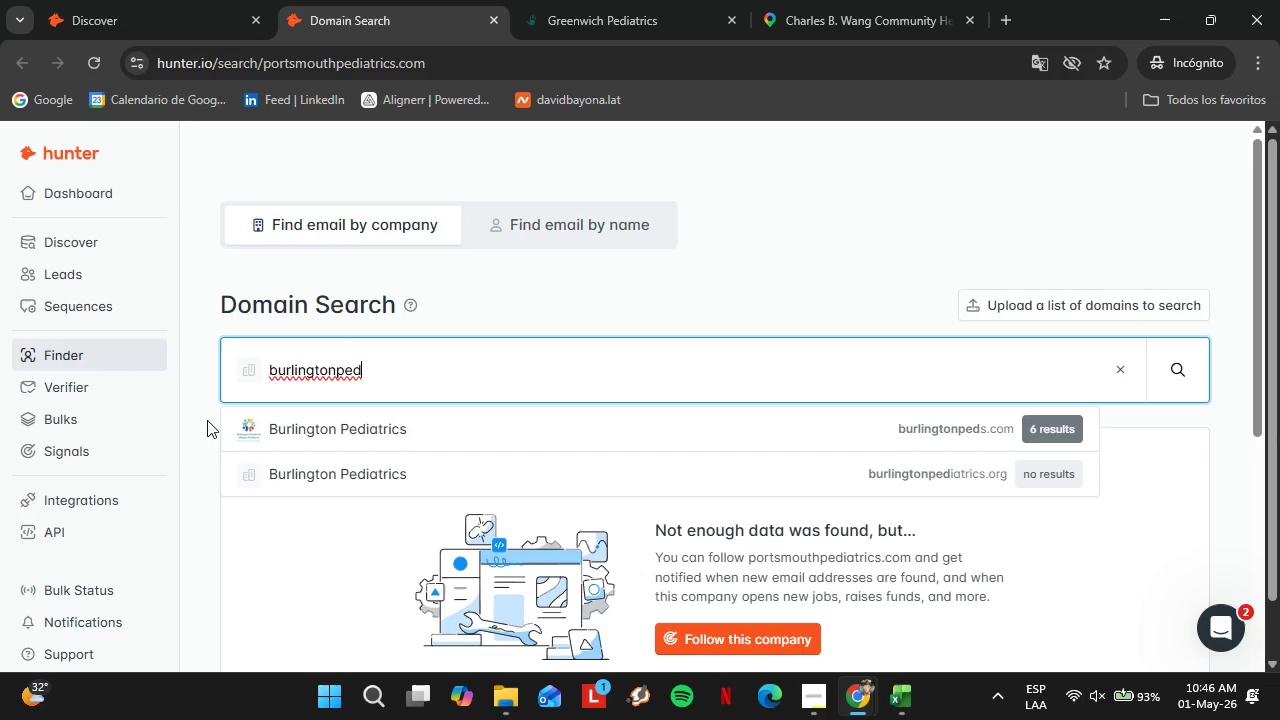 
key(ArrowDown)
 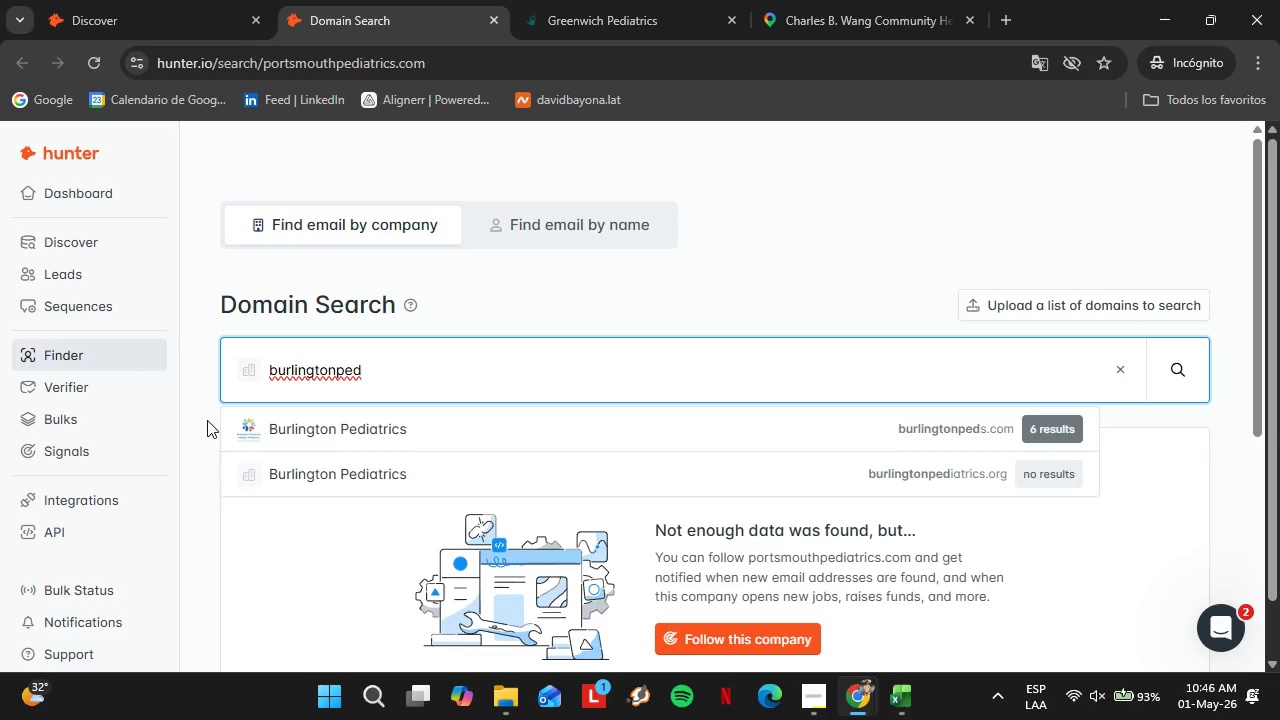 
key(Enter)
 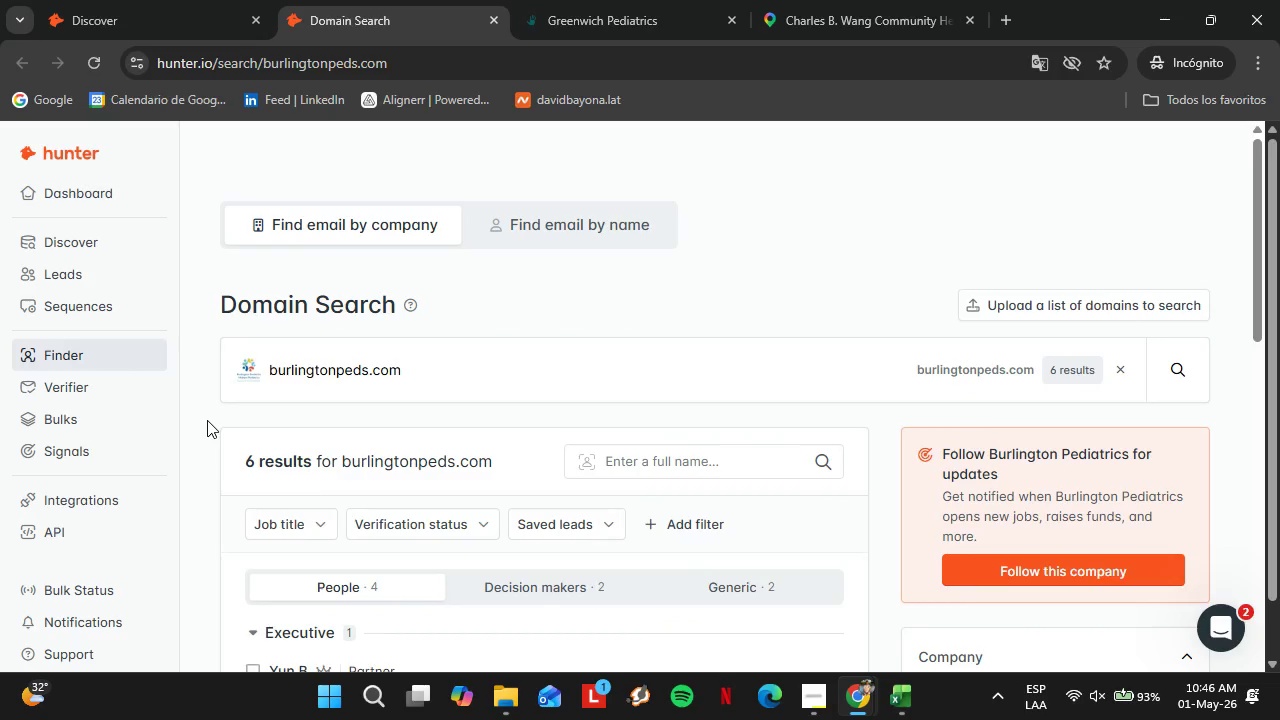 
scroll: coordinate [499, 408], scroll_direction: down, amount: 4.0
 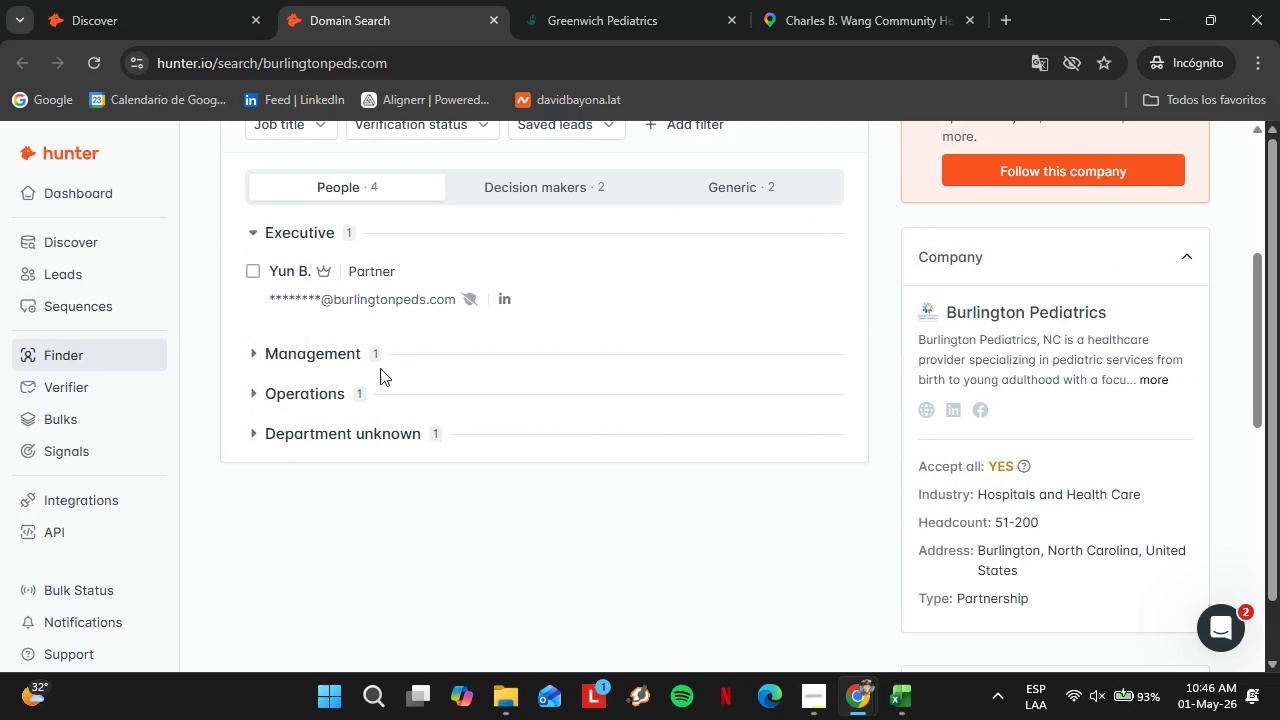 
left_click([330, 359])
 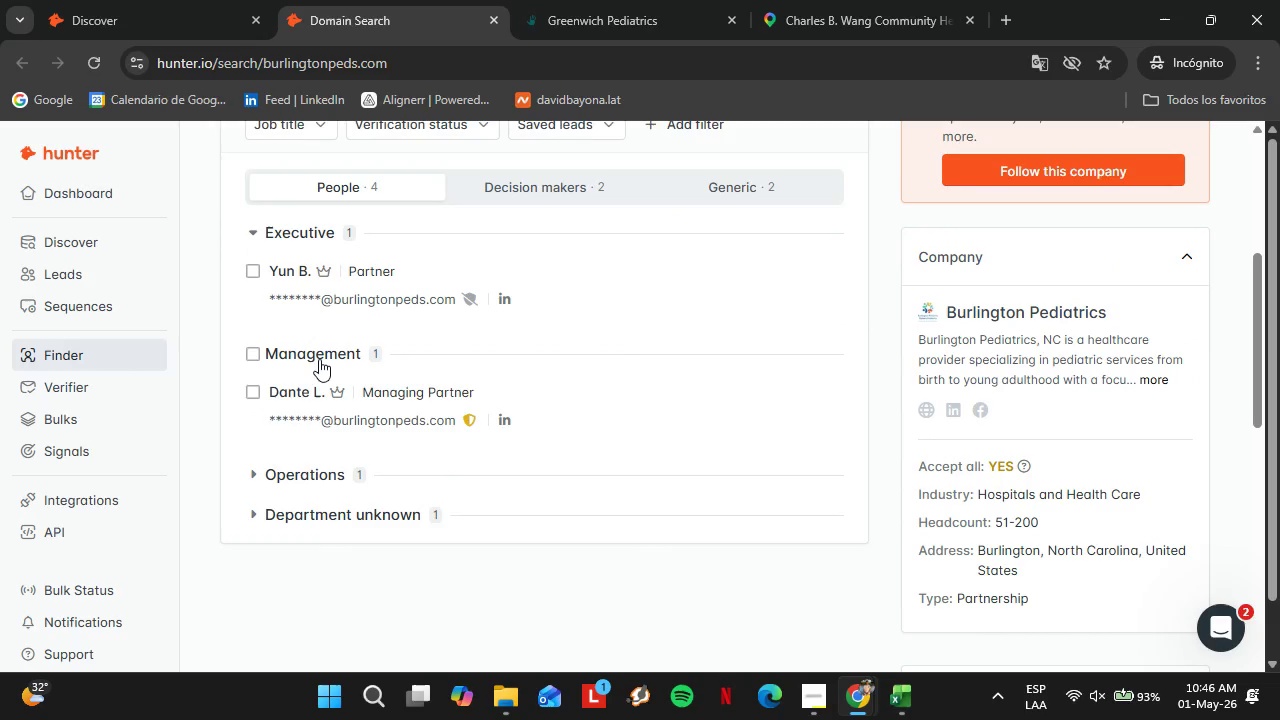 
left_click([319, 359])
 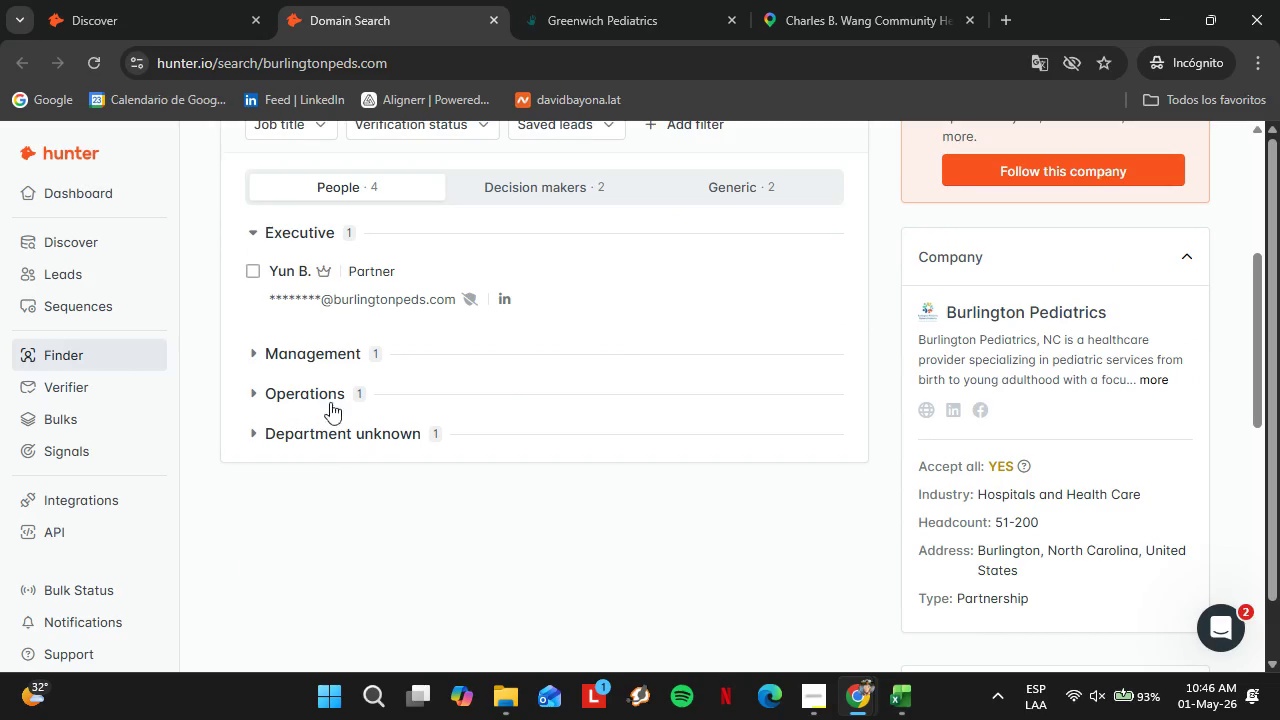 
scroll: coordinate [371, 304], scroll_direction: up, amount: 4.0
 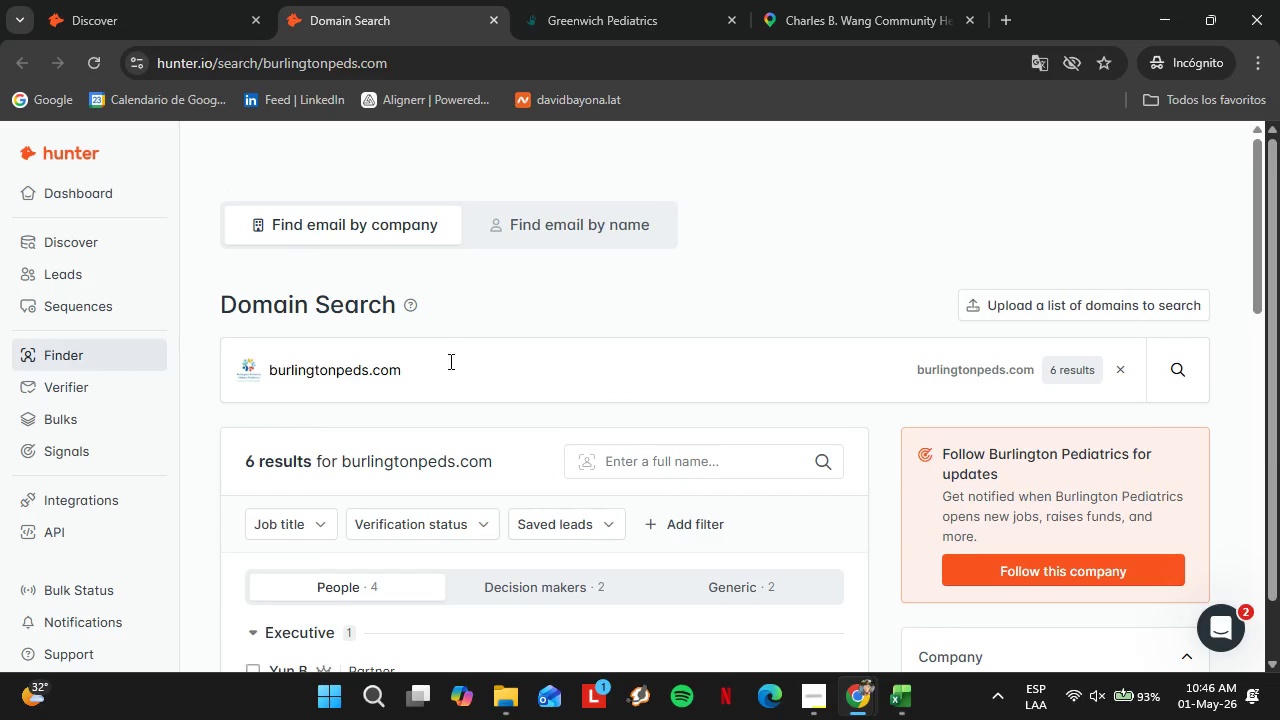 
left_click_drag(start_coordinate=[443, 366], to_coordinate=[237, 365])
 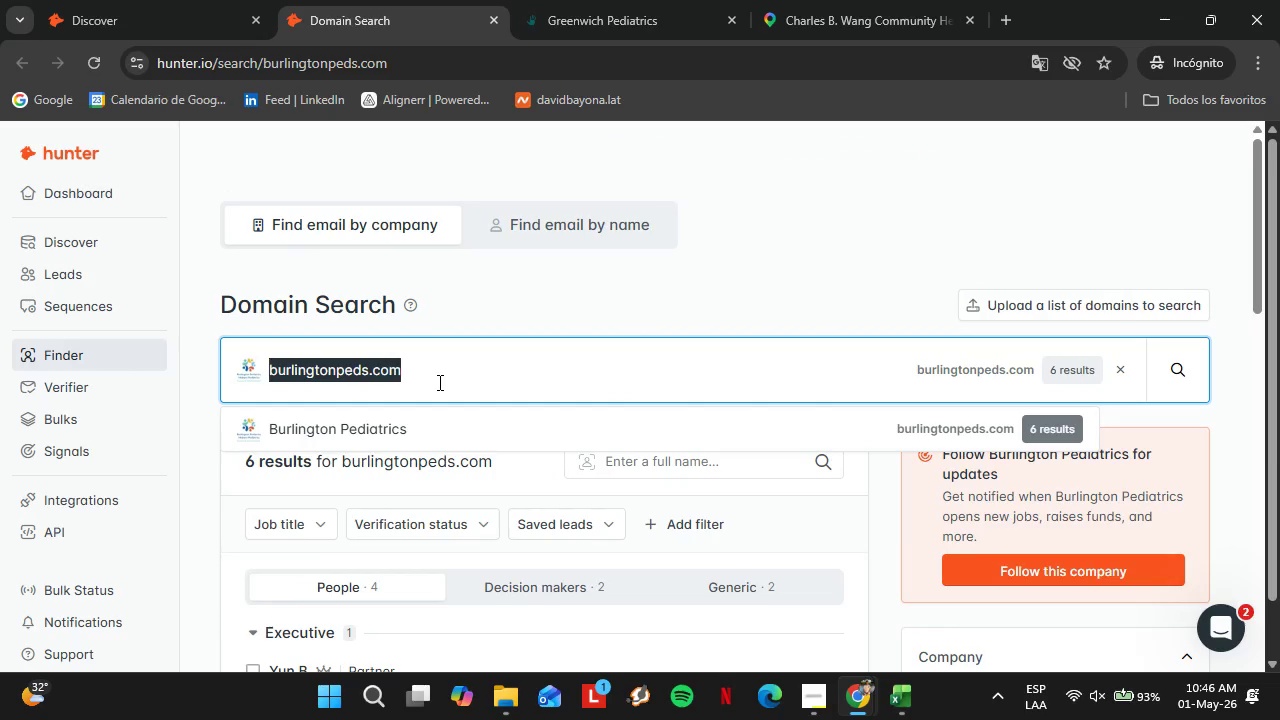 
type(montpelierpediatricss.com)
 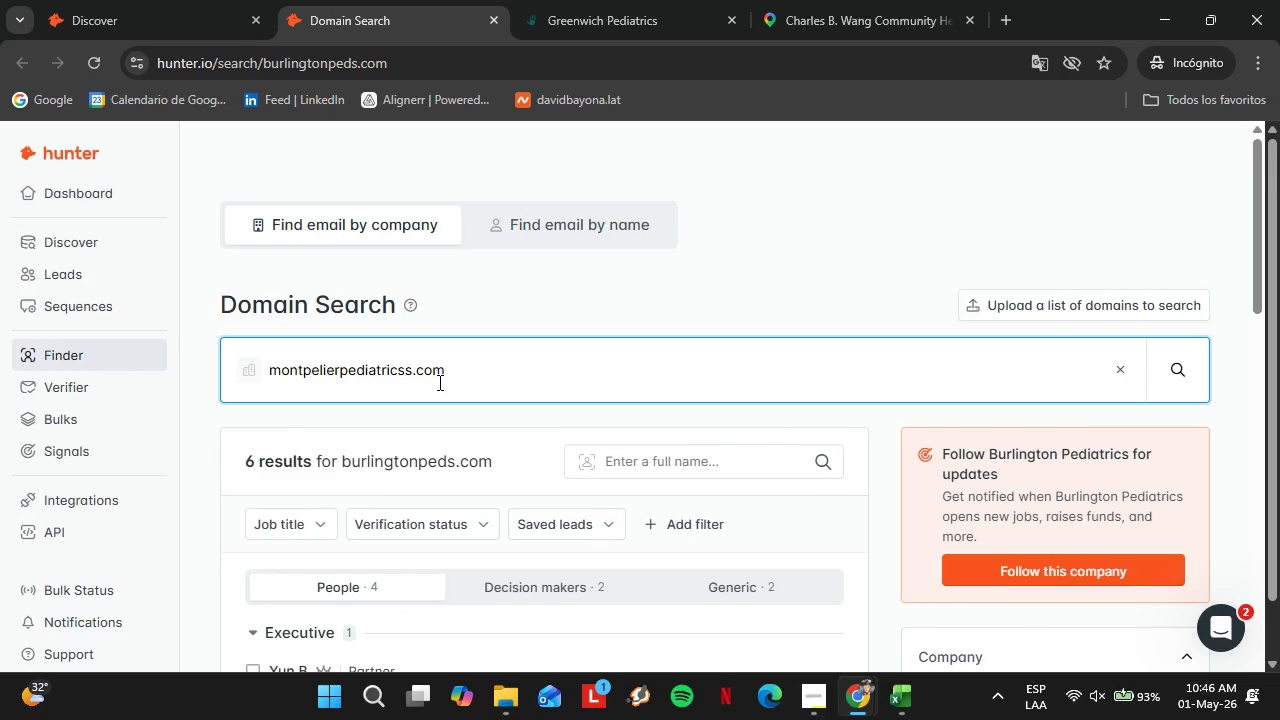 
hold_key(key=ArrowLeft, duration=0.55)
 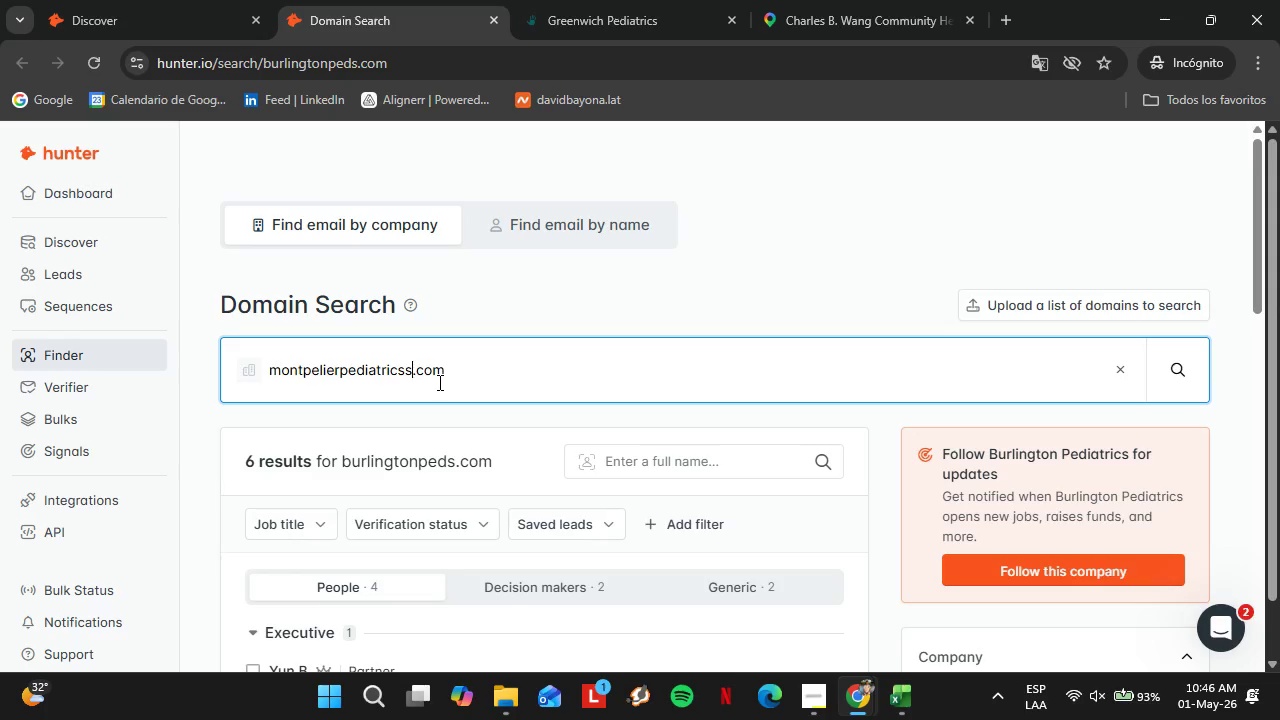 
key(ArrowLeft)
 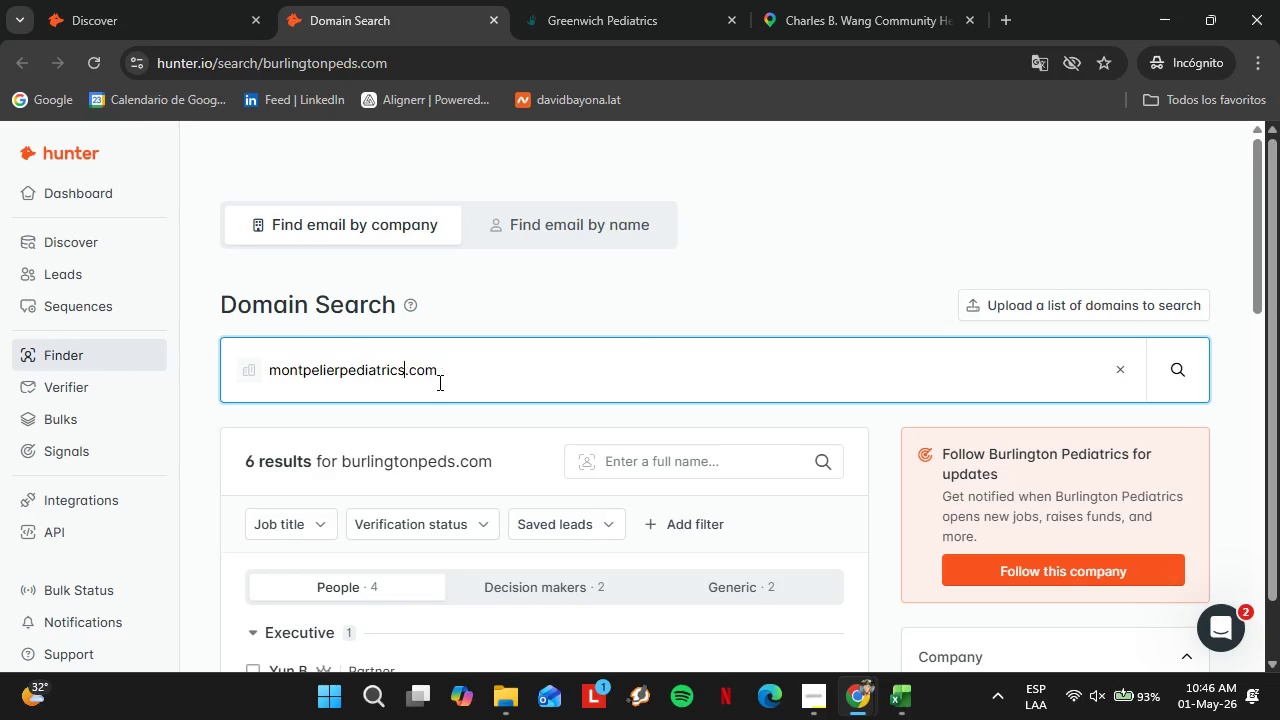 
key(Backspace)
 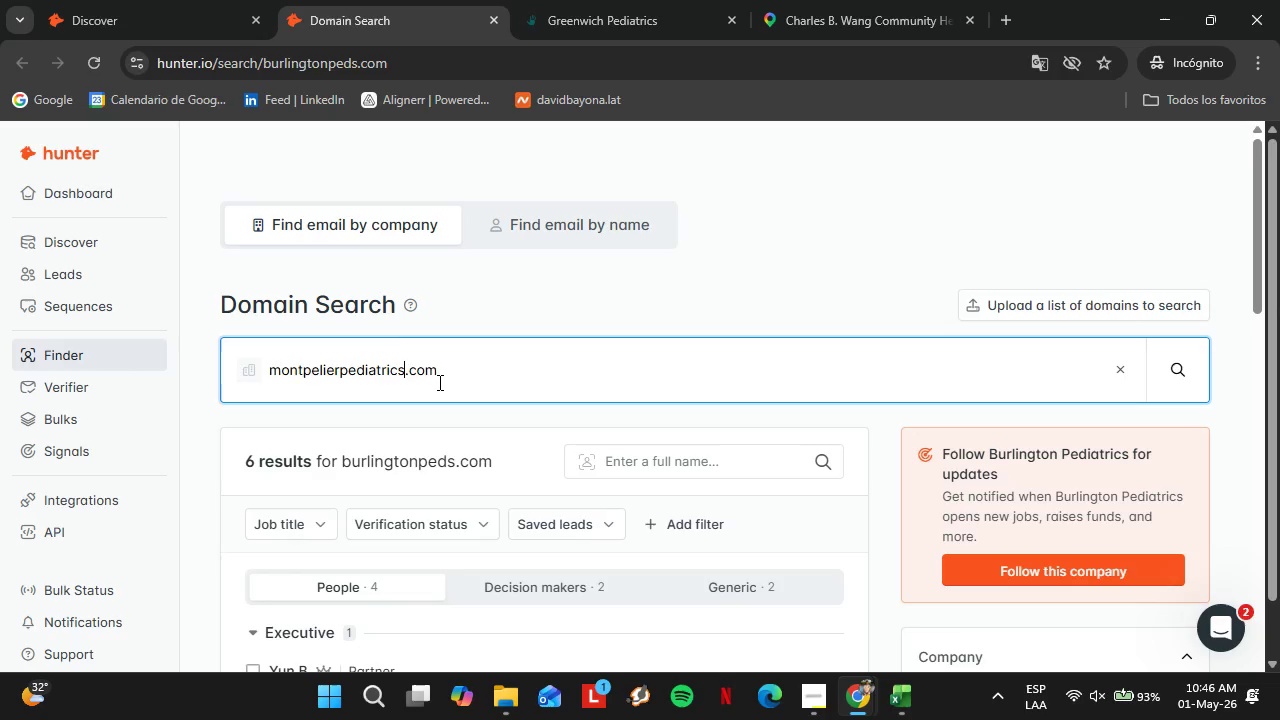 
key(Enter)
 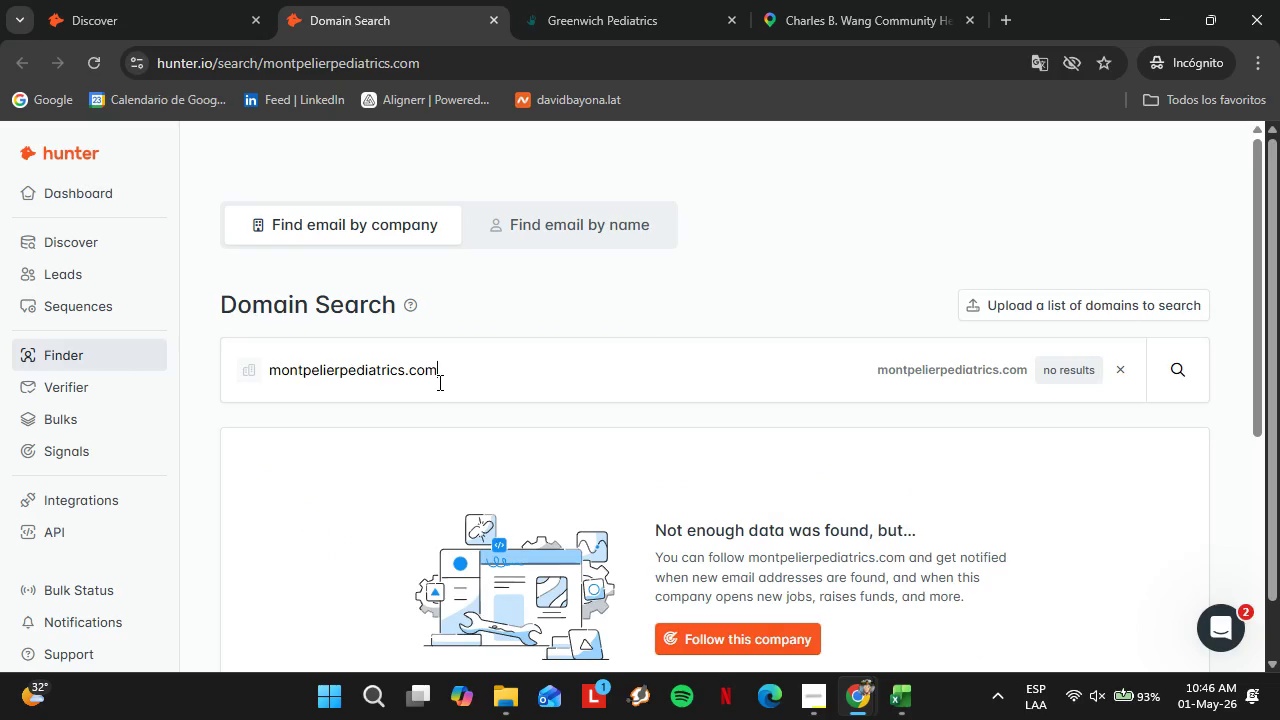 
double_click([438, 382])
 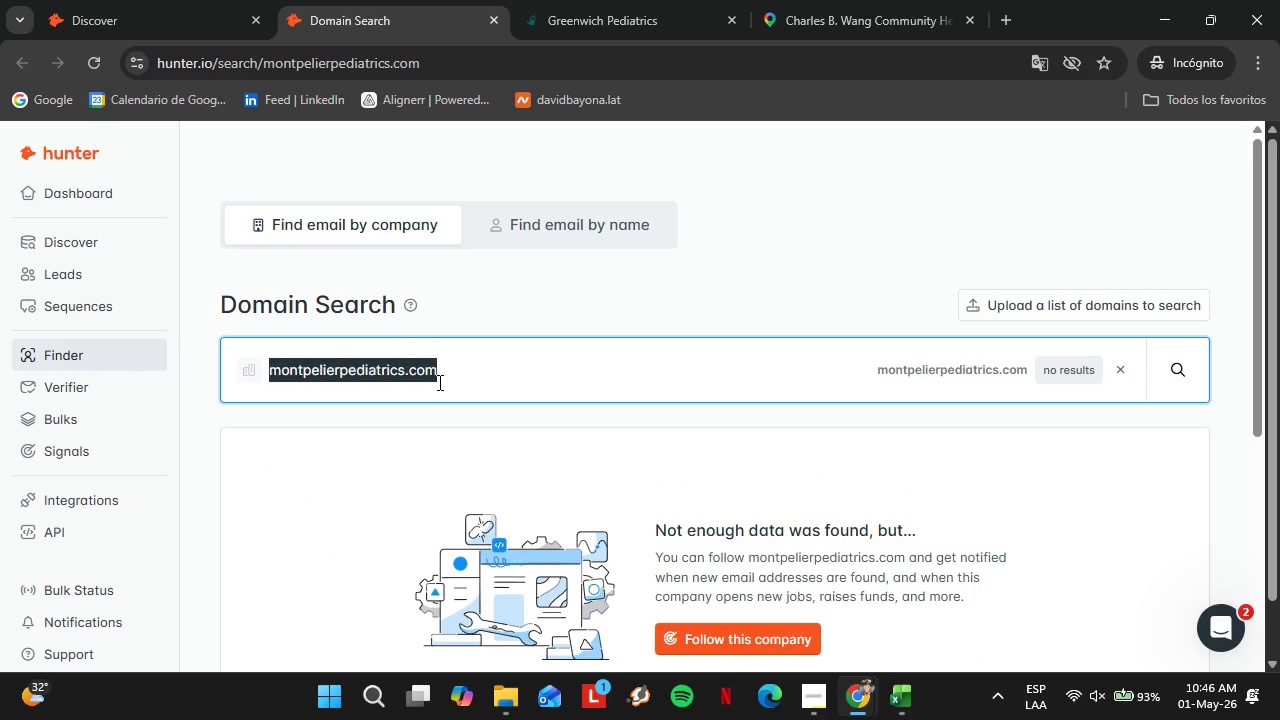 
triple_click([438, 382])
 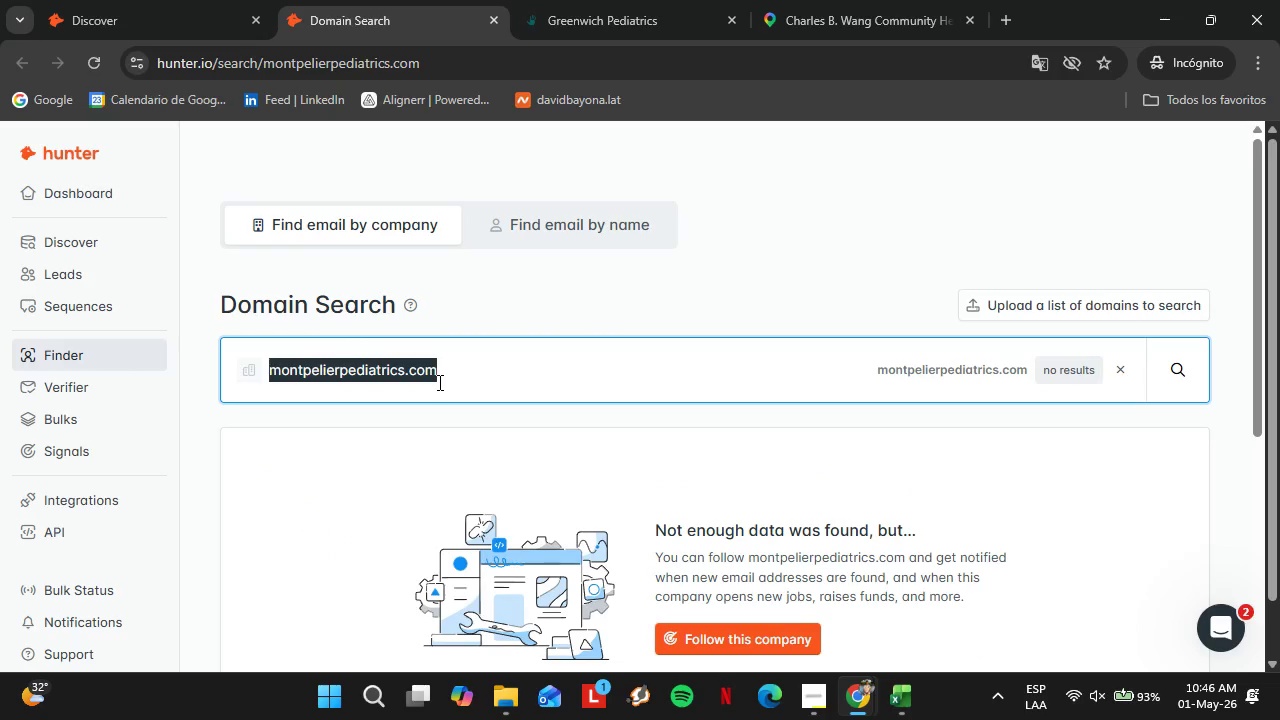 
type(portlandpediatric)
 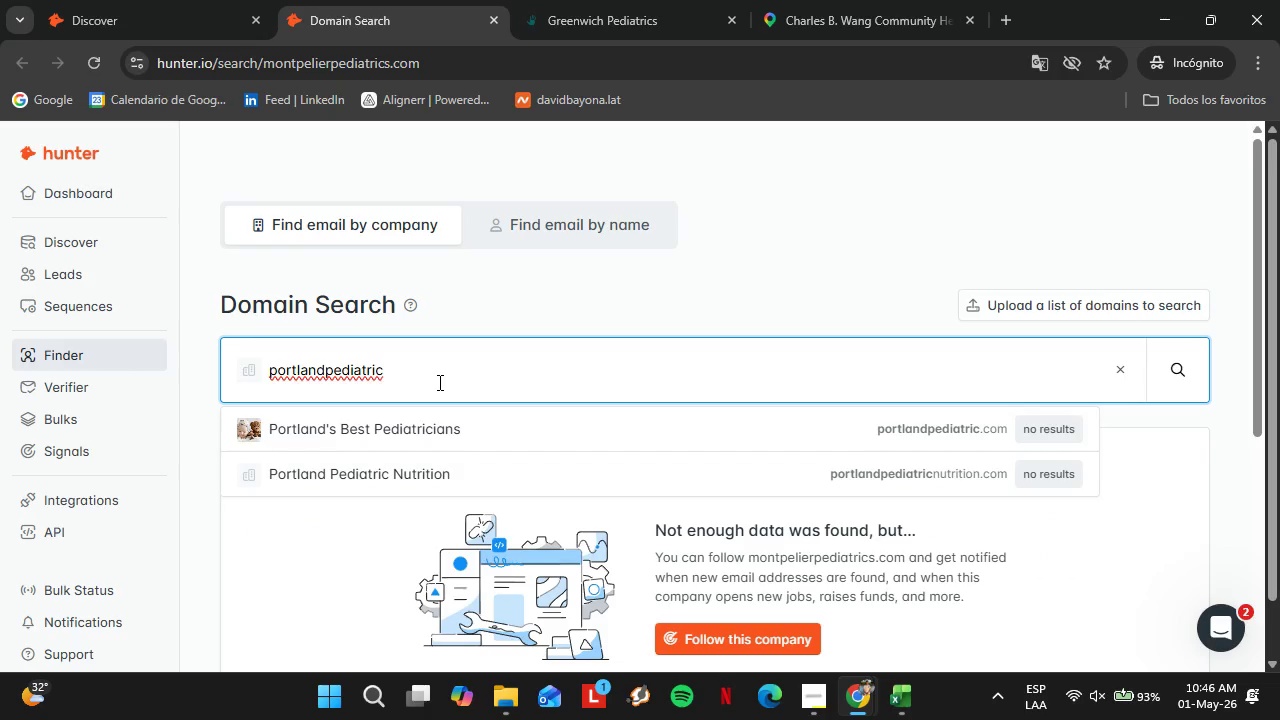 
type(a)
key(Backspace)
type(s.com)
 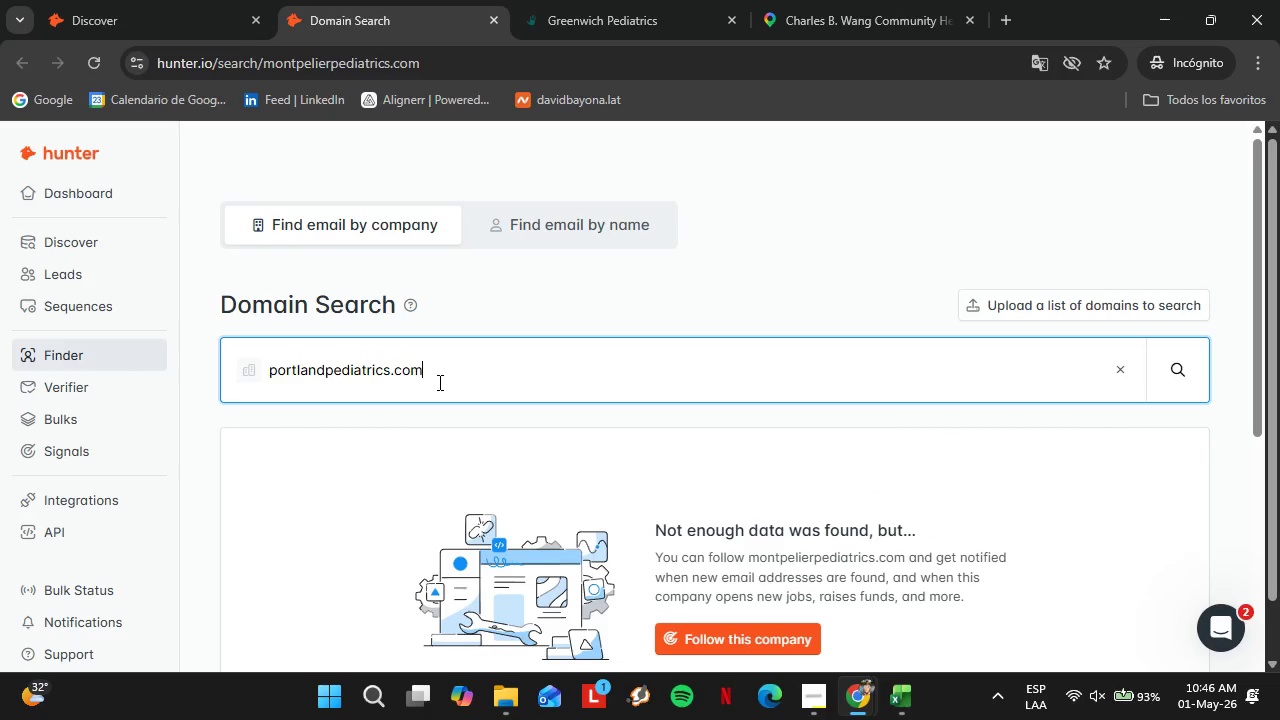 
key(Enter)
 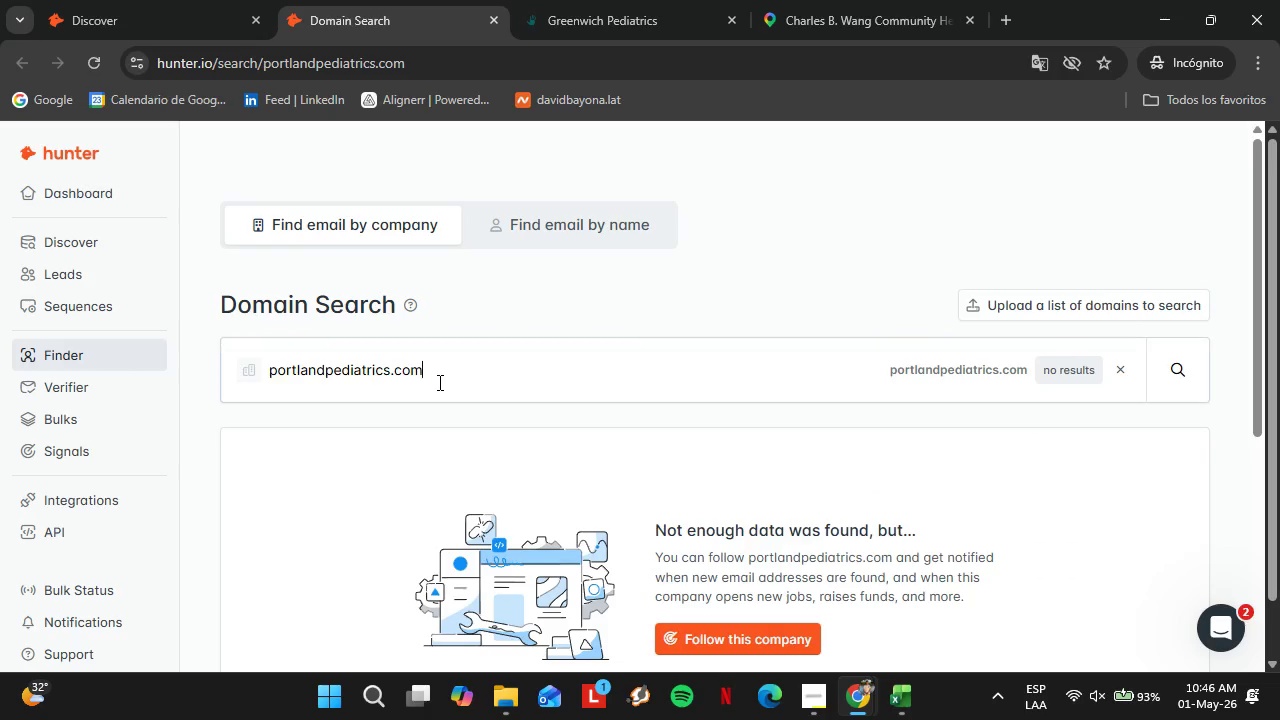 
double_click([438, 382])
 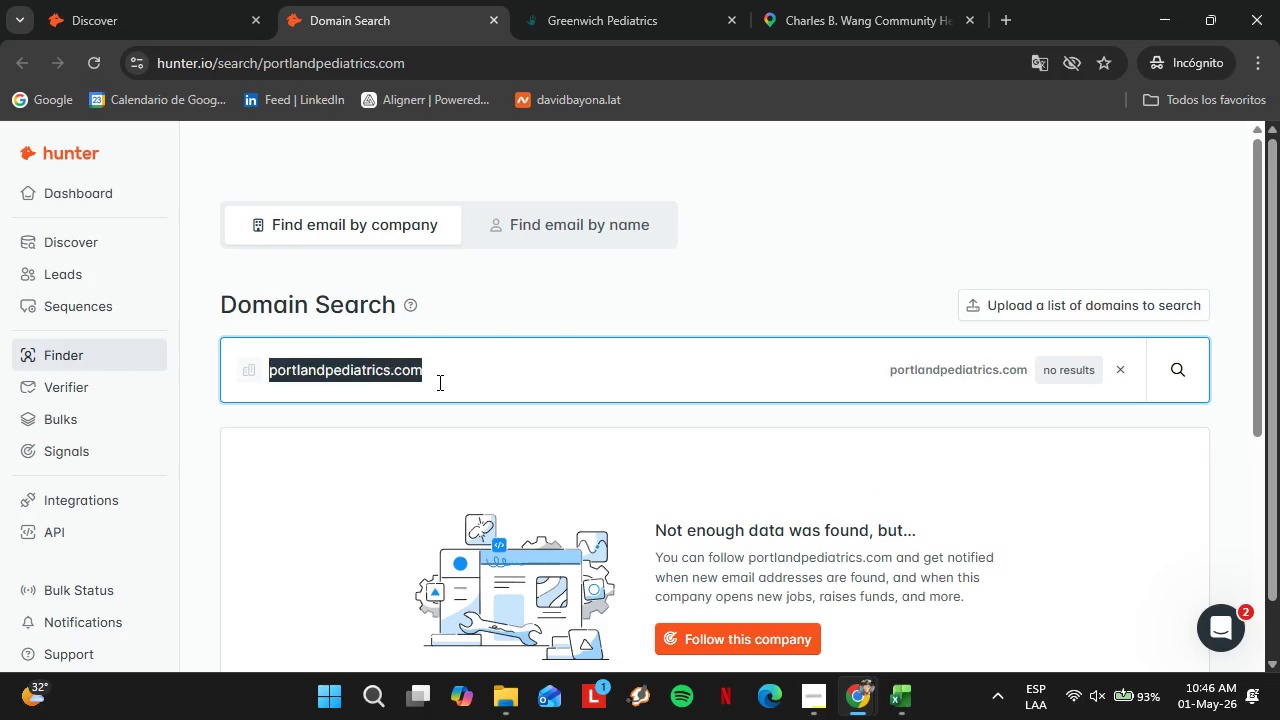 
triple_click([438, 382])
 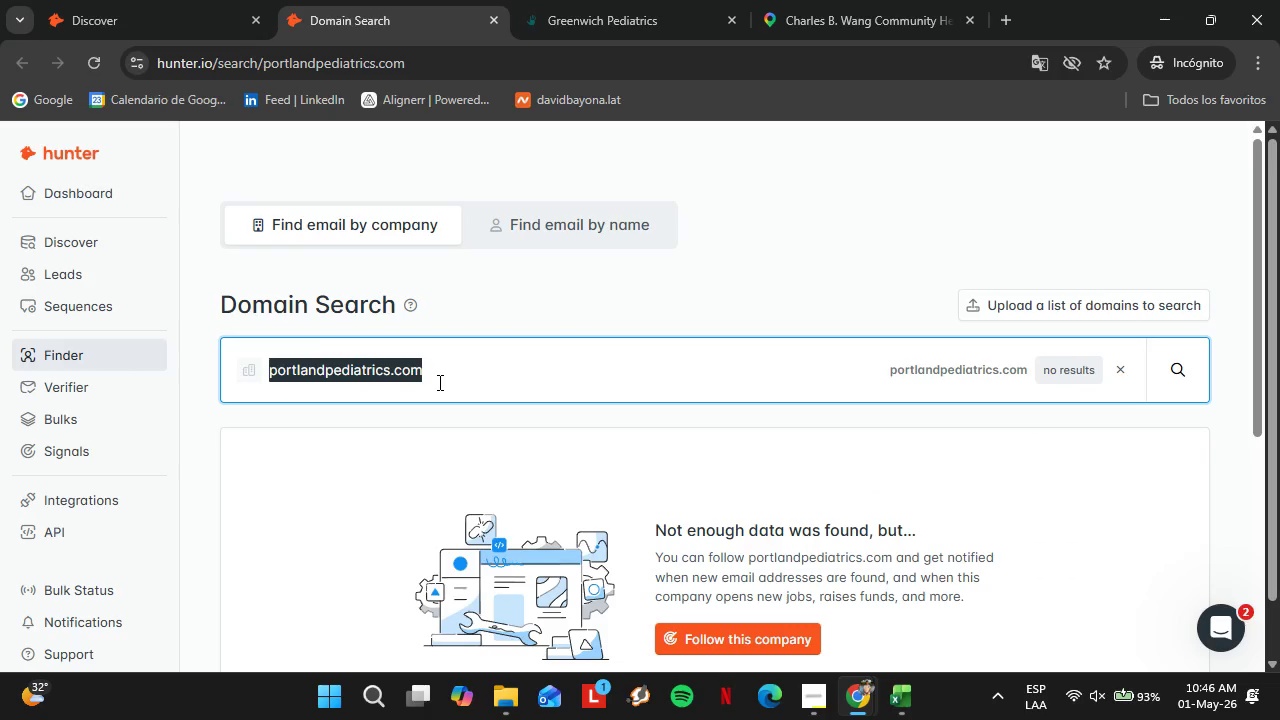 
type(bangorpediatrivcs)
key(Backspace)
key(Backspace)
key(Backspace)
type(cs.com)
 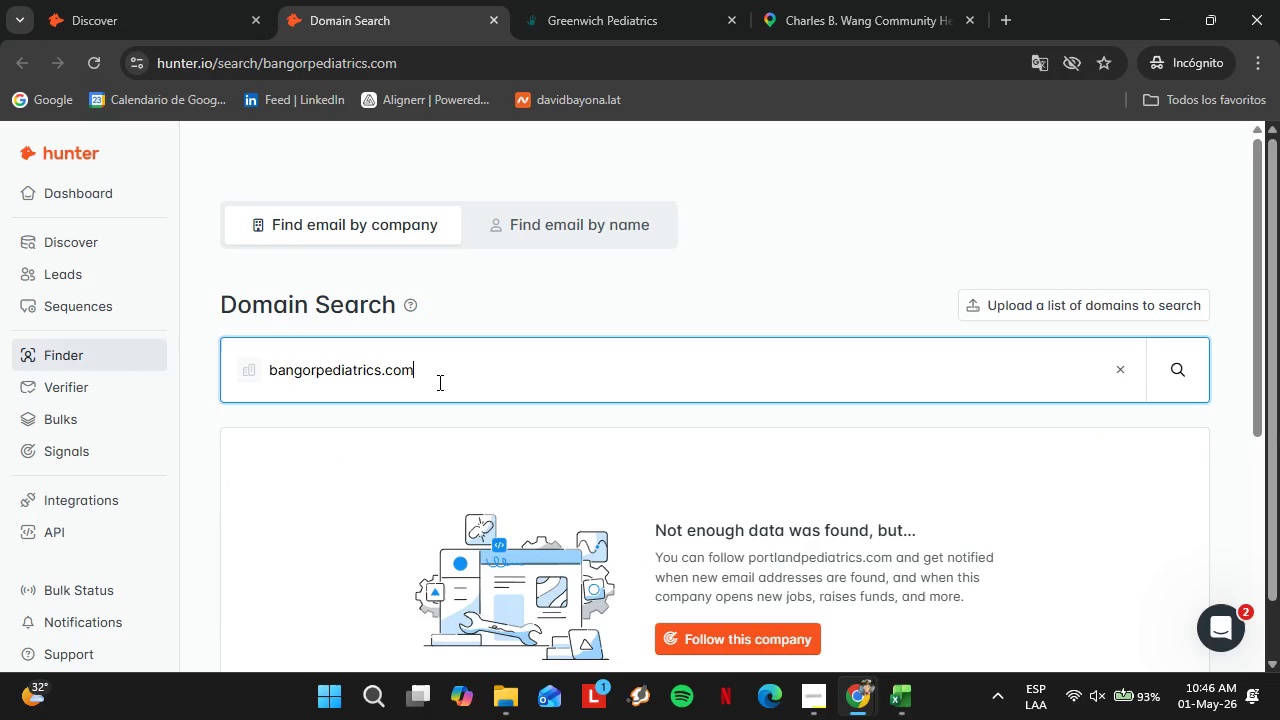 
key(Enter)
 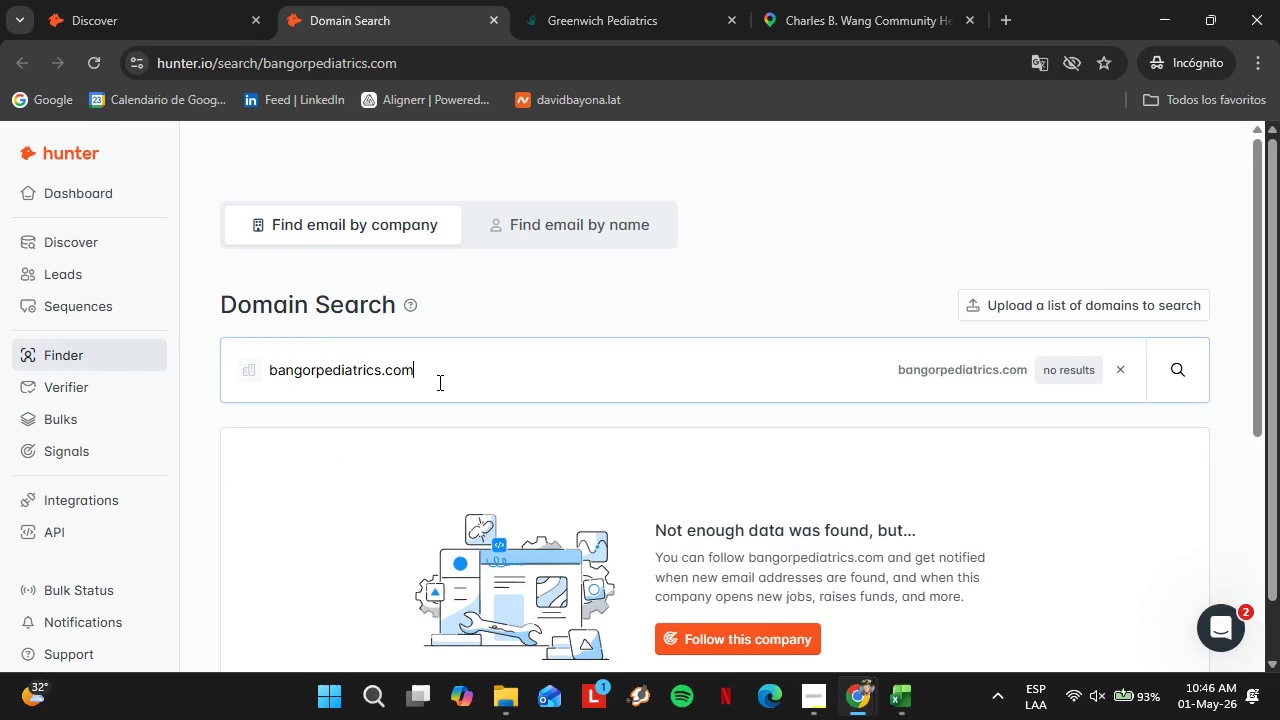 
double_click([438, 382])
 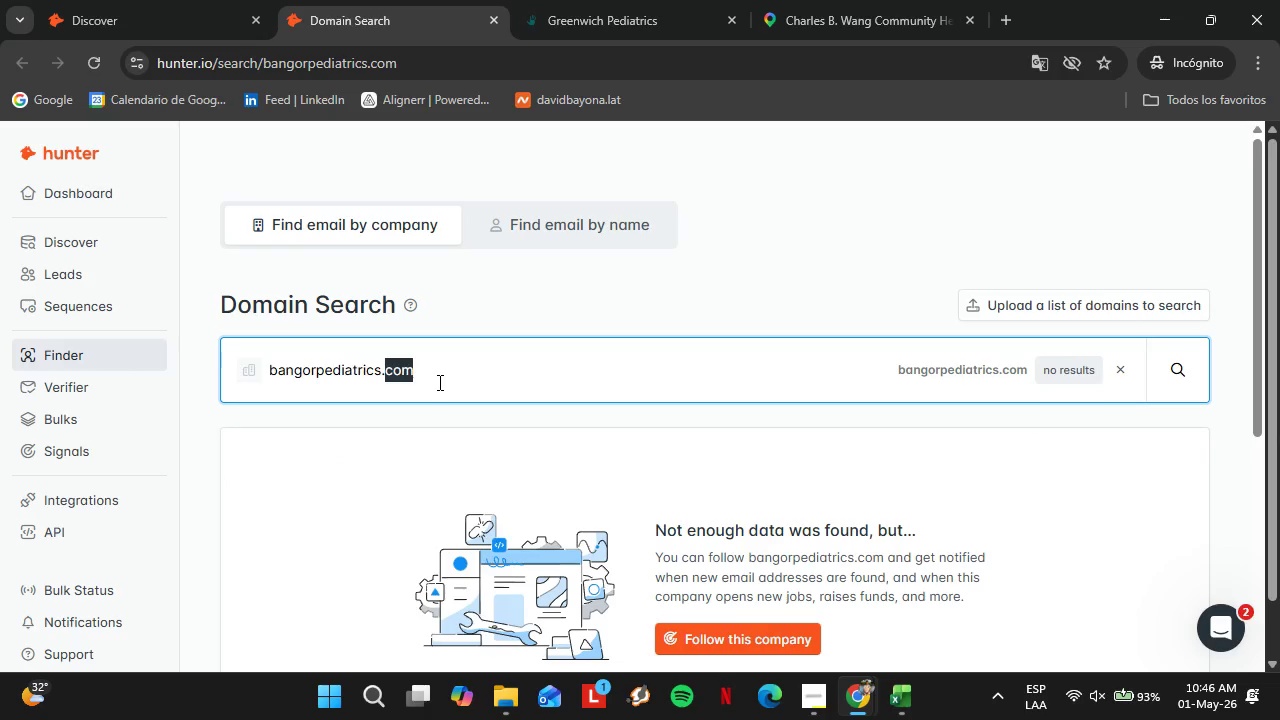 
triple_click([438, 382])
 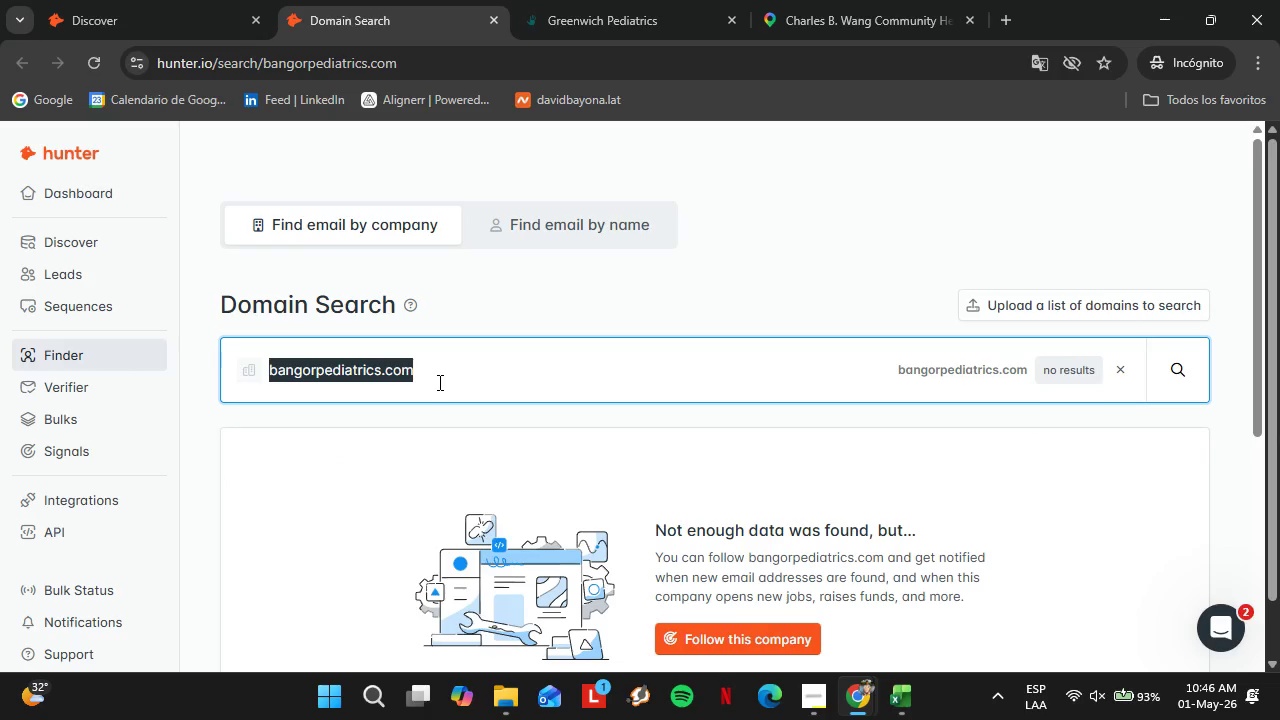 
type(z)
key(Backspace)
key(Backspace)
type(augusts)
key(Backspace)
type(apediatr)
 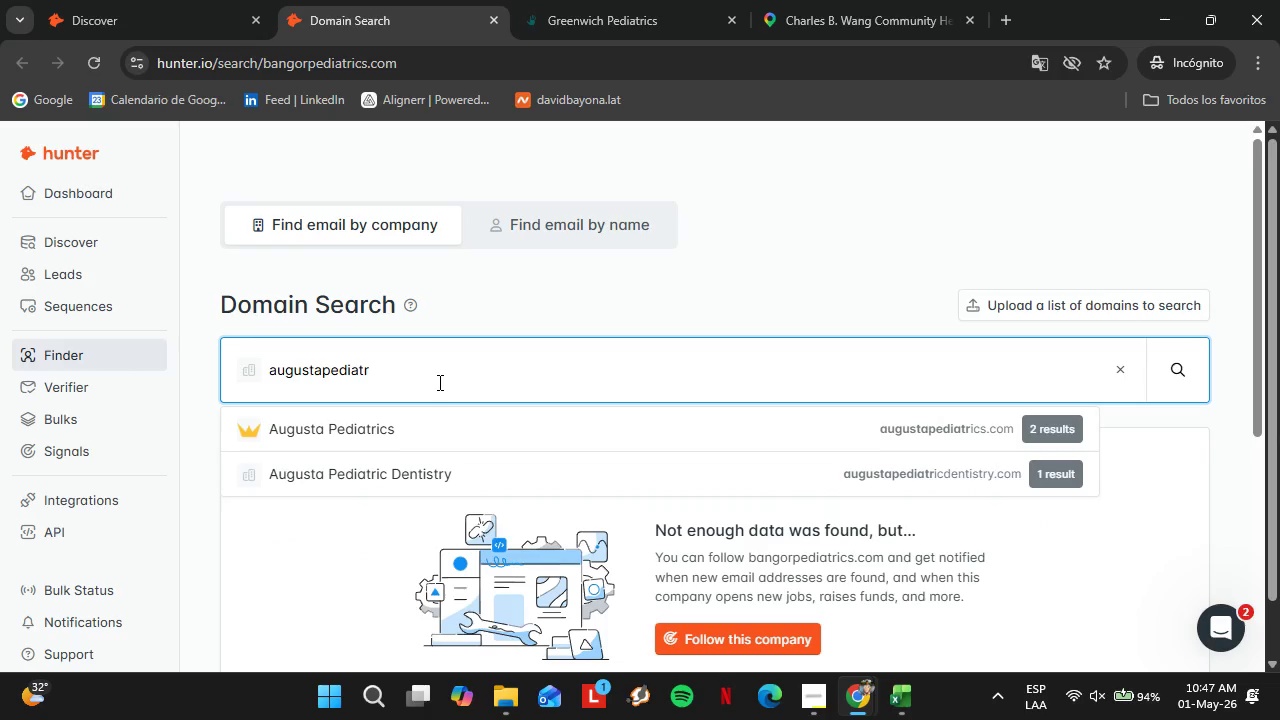 
key(ArrowDown)
 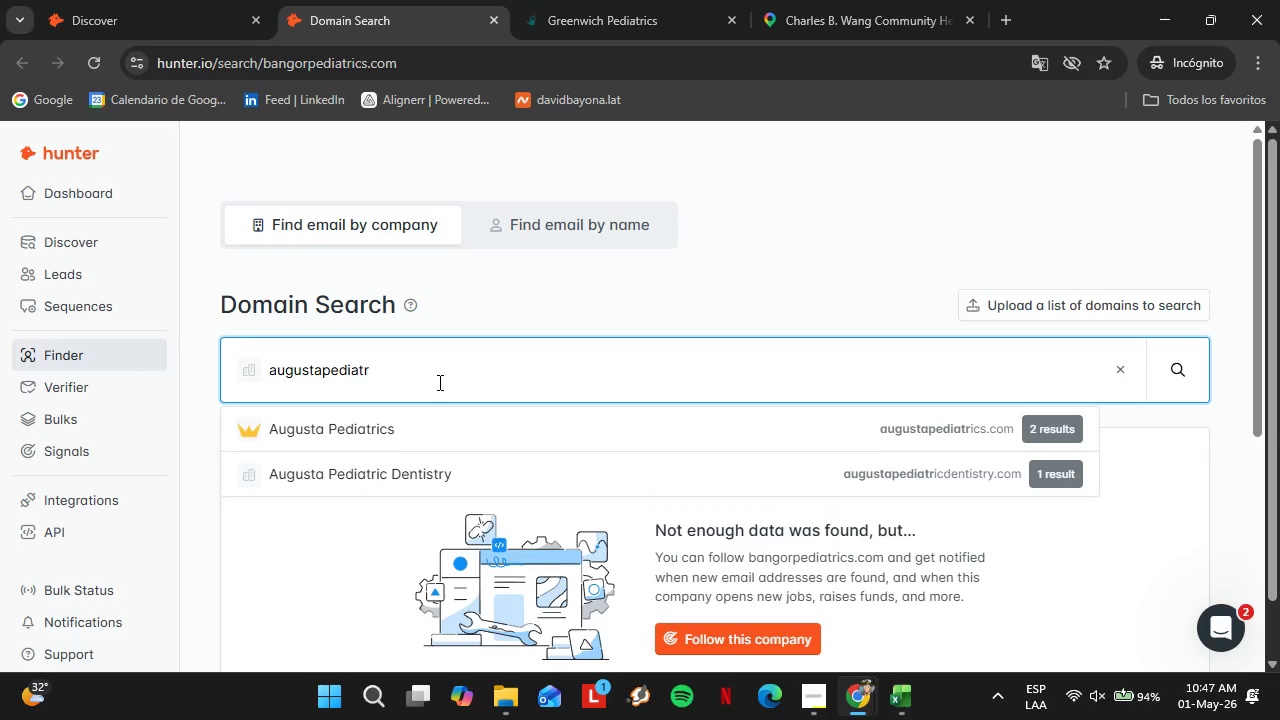 
key(Enter)
 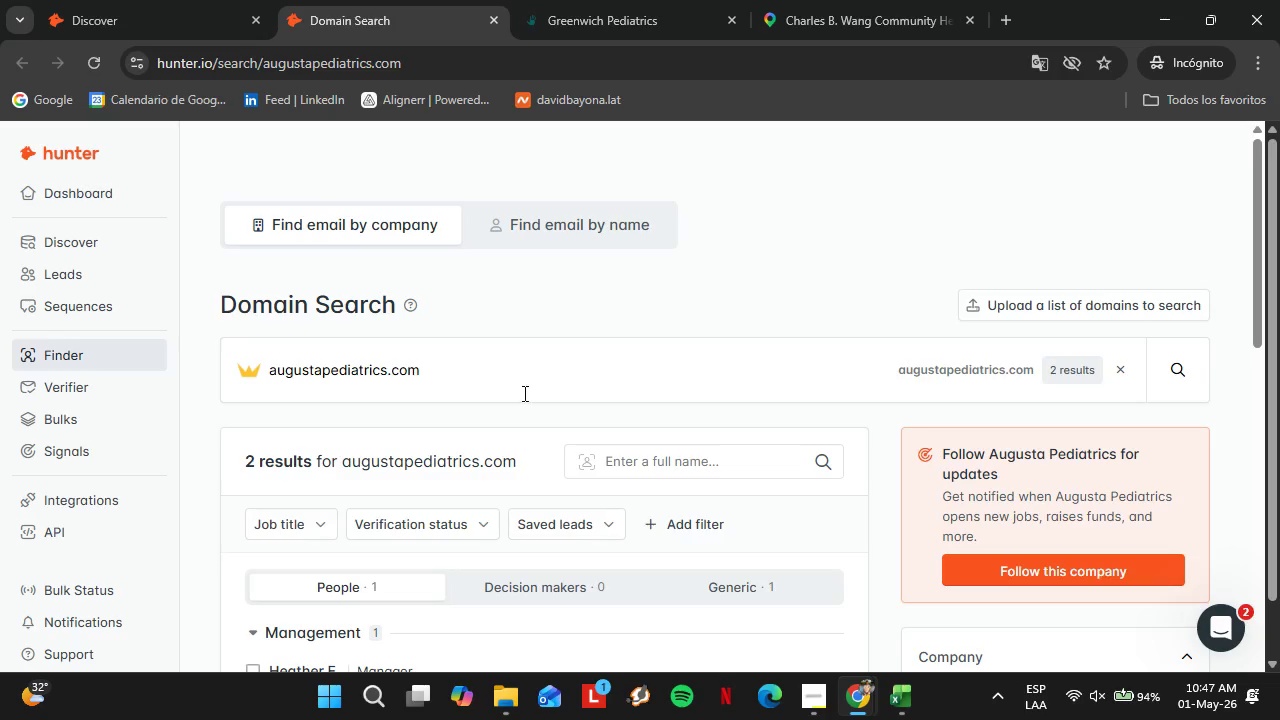 
scroll: coordinate [527, 402], scroll_direction: down, amount: 3.0
 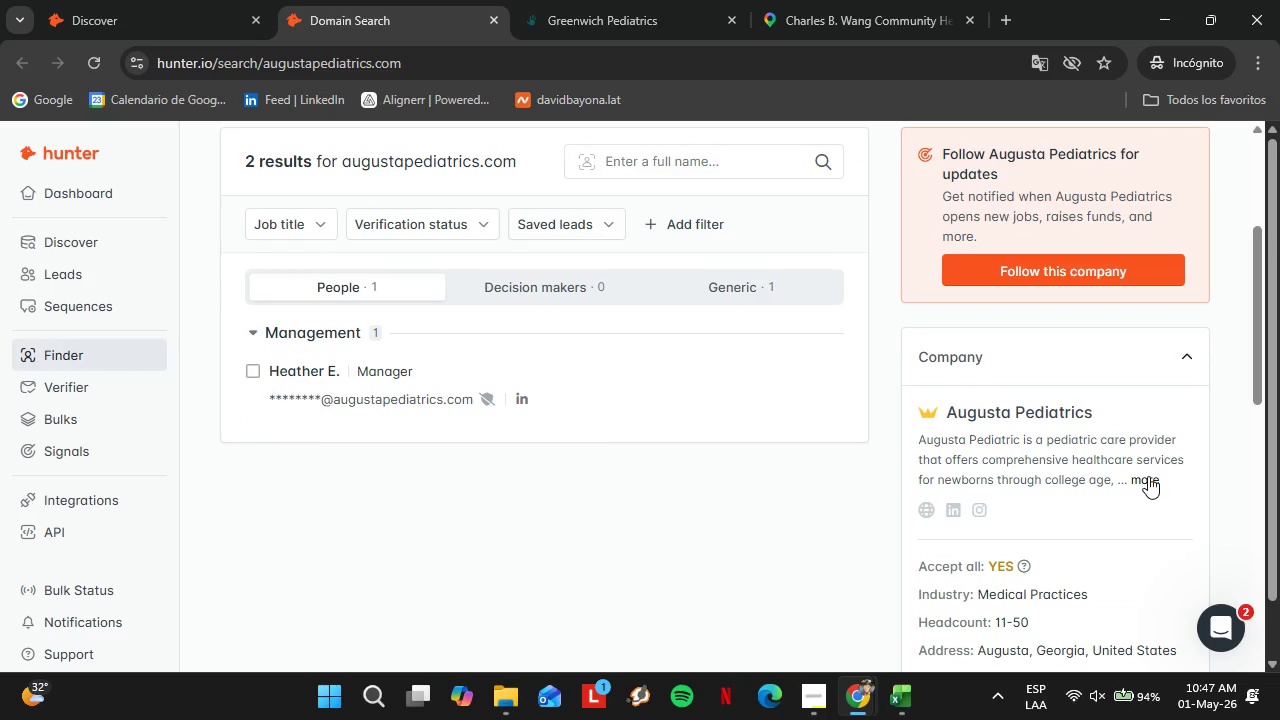 
left_click([1148, 476])
 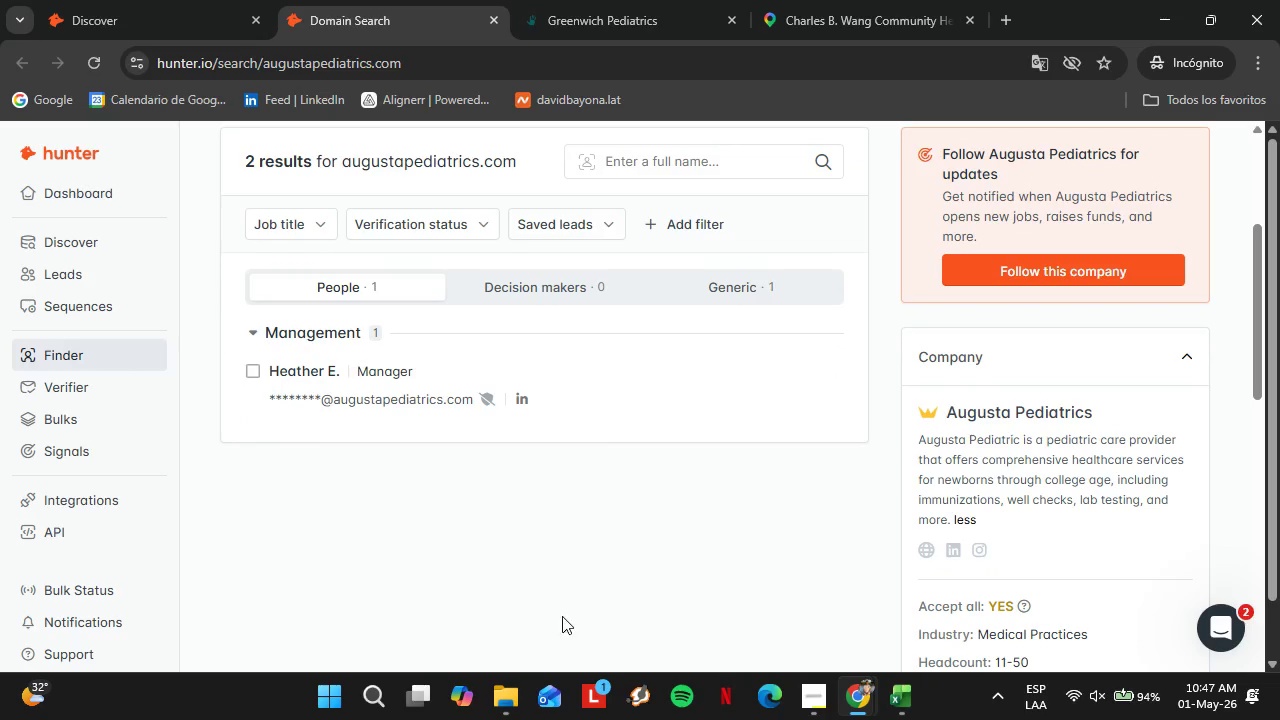 
scroll: coordinate [482, 640], scroll_direction: none, amount: 0.0
 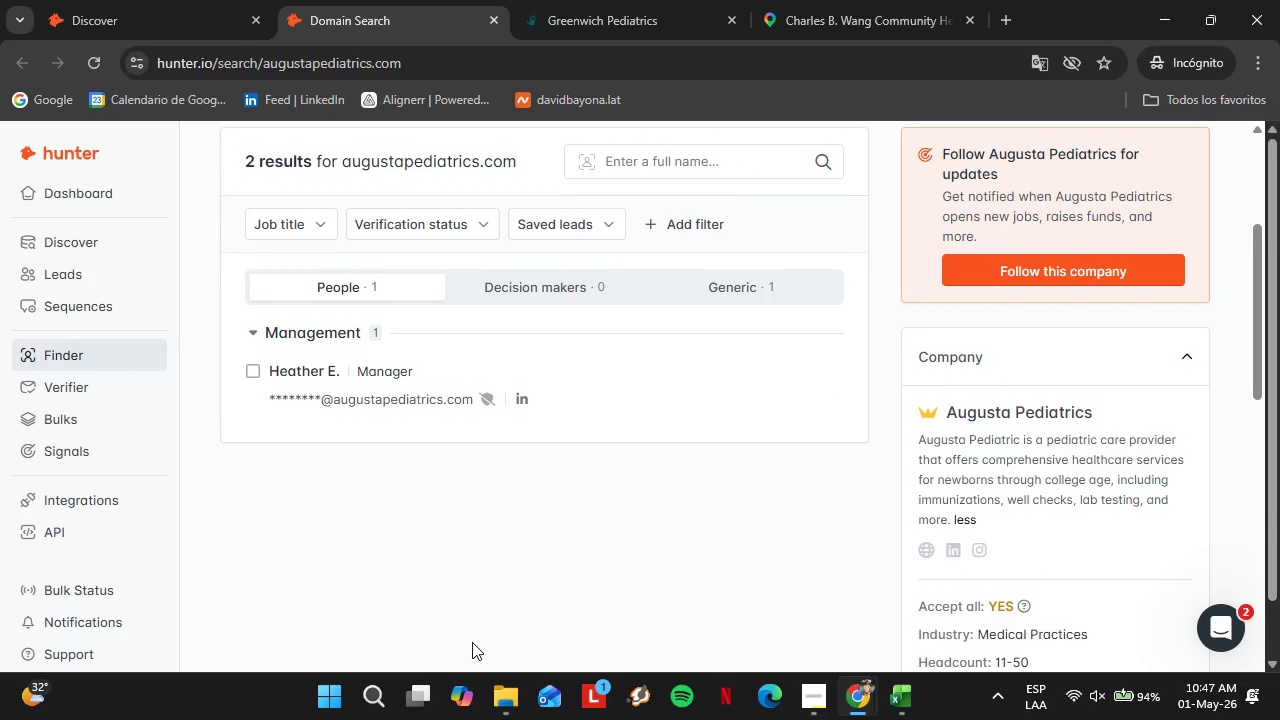 
scroll: coordinate [484, 647], scroll_direction: down, amount: 2.0
 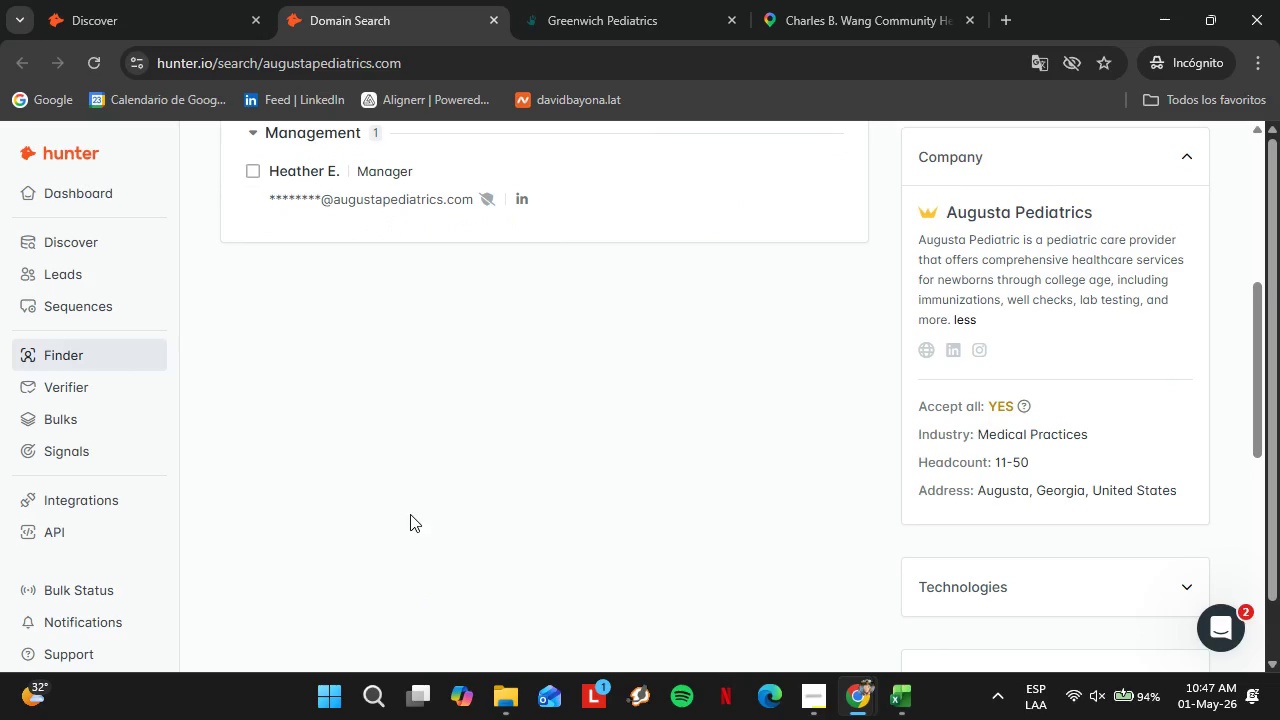 
scroll: coordinate [418, 242], scroll_direction: up, amount: 6.0
 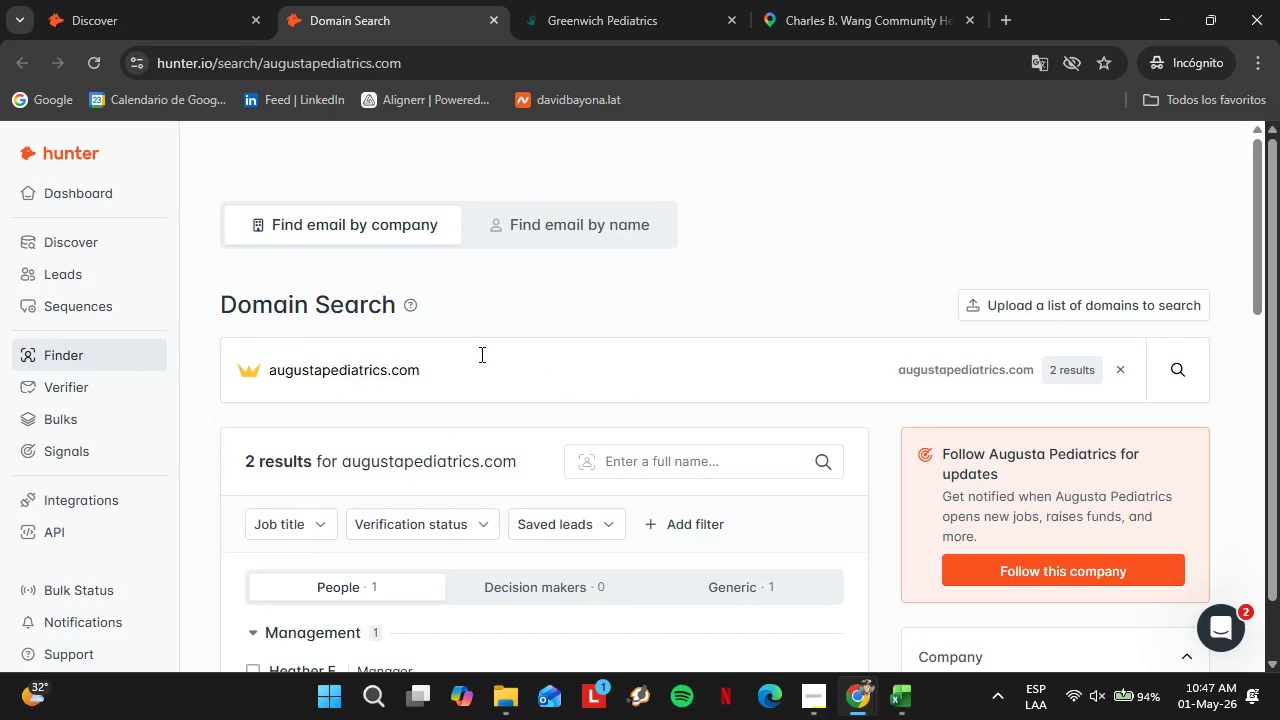 
left_click_drag(start_coordinate=[480, 367], to_coordinate=[261, 405])
 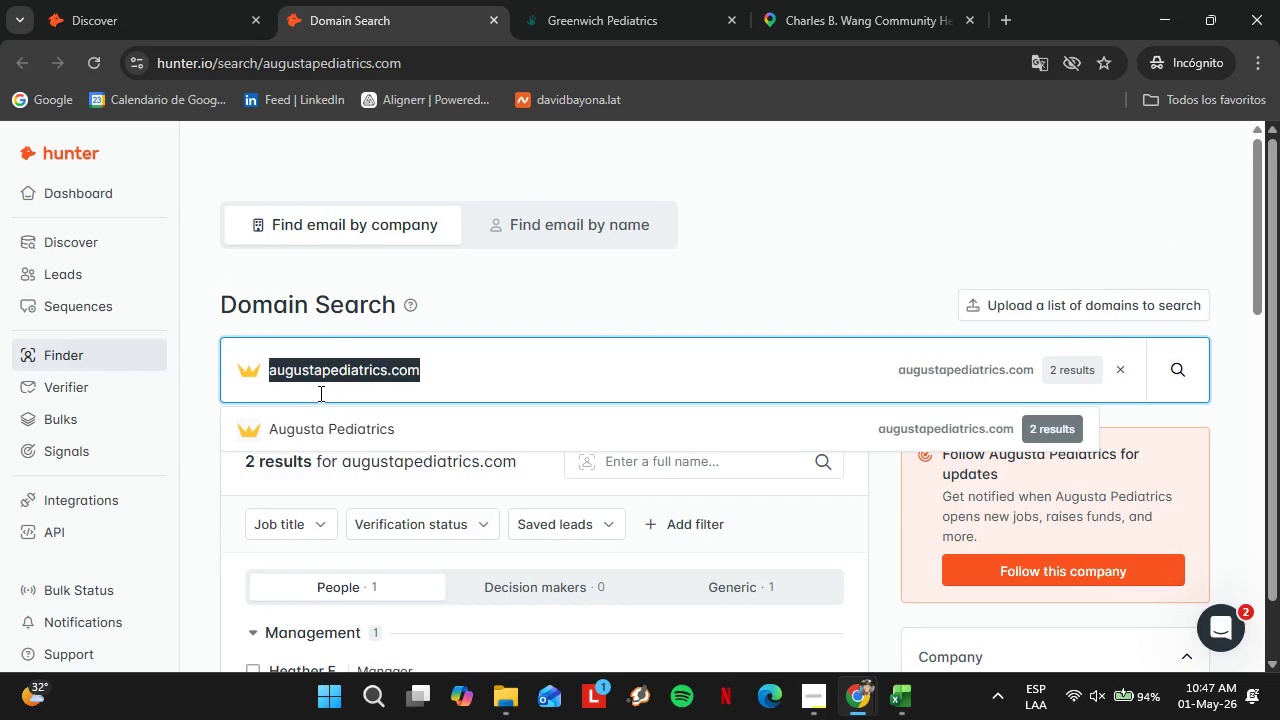 
wait(6.61)
 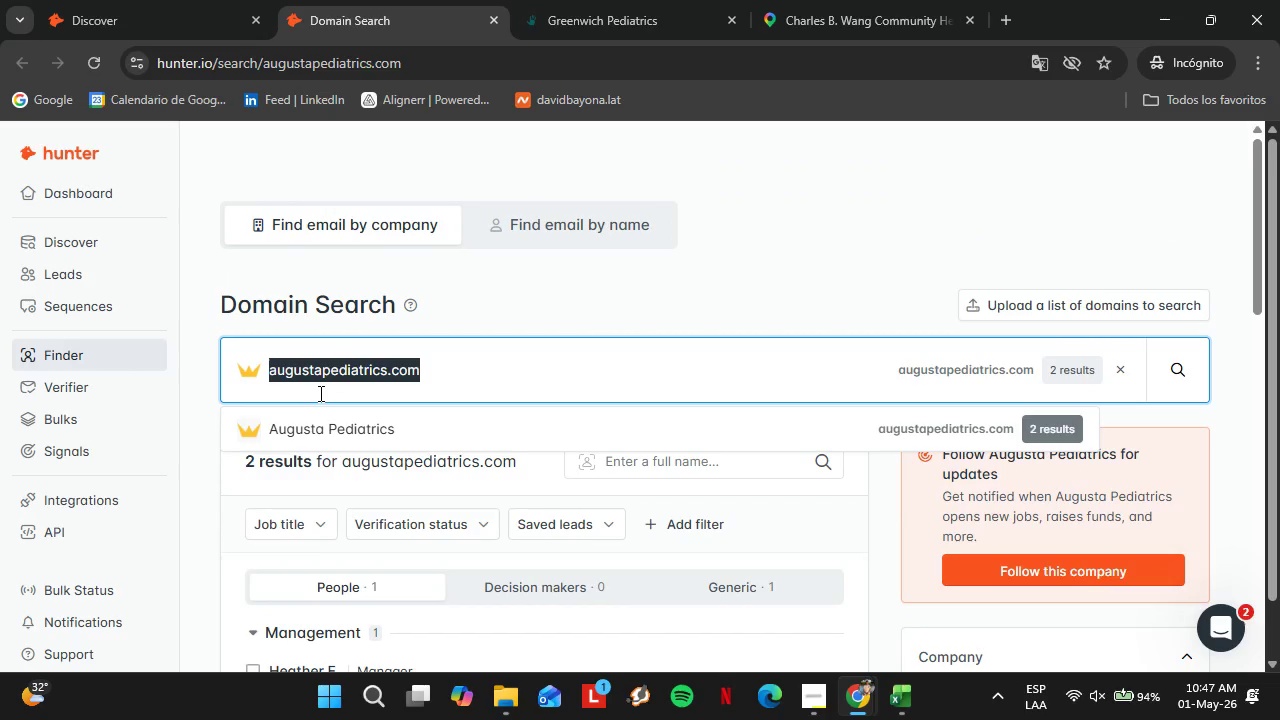 
type(wilming)
 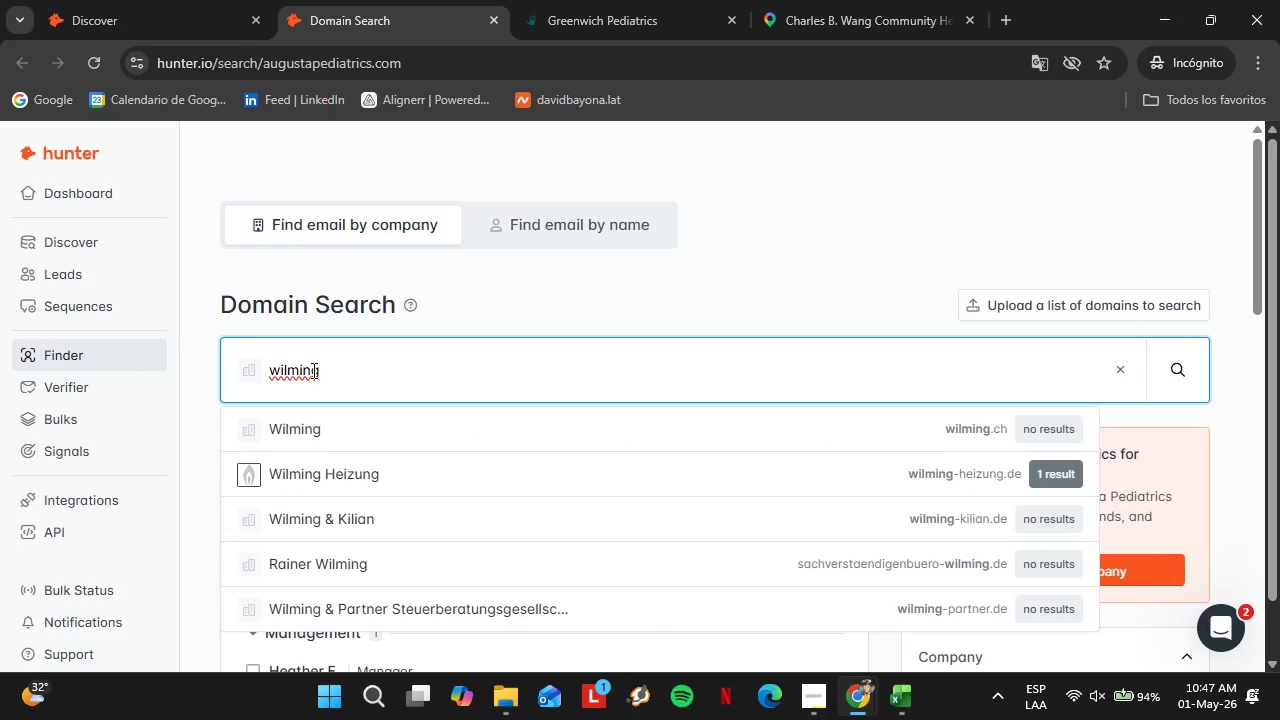 
type(tonpedi)
 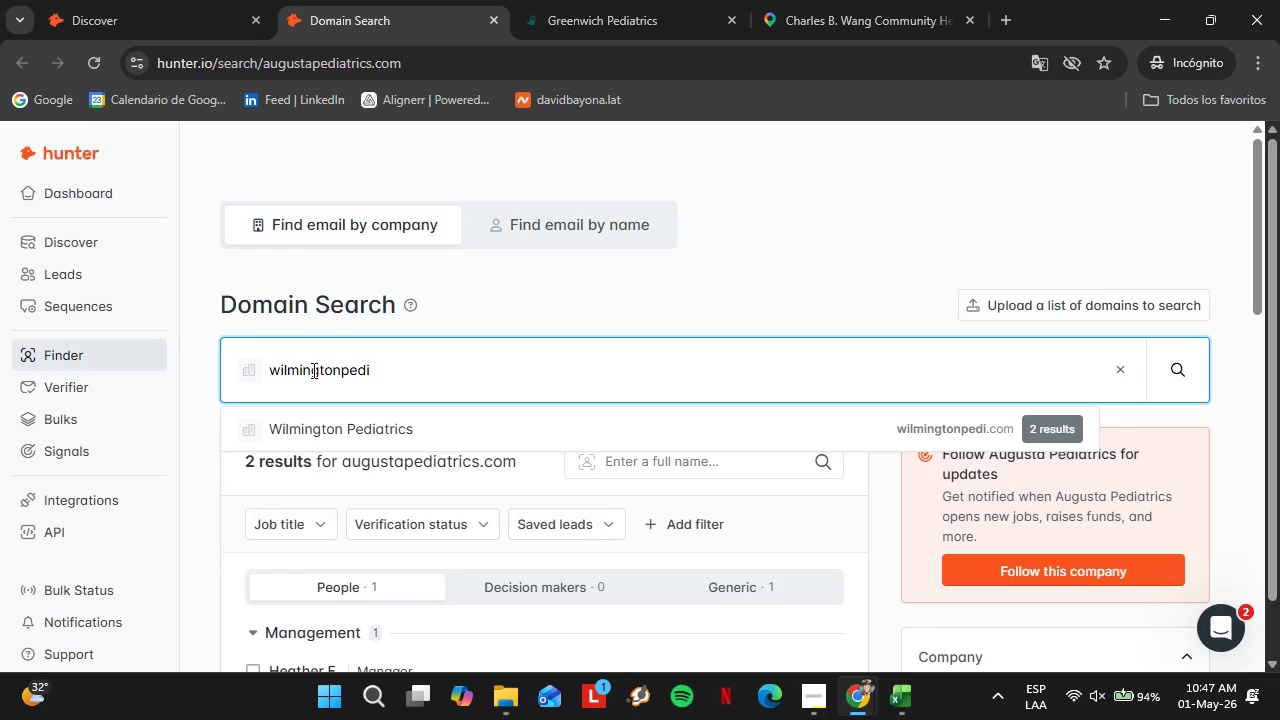 
key(ArrowDown)
 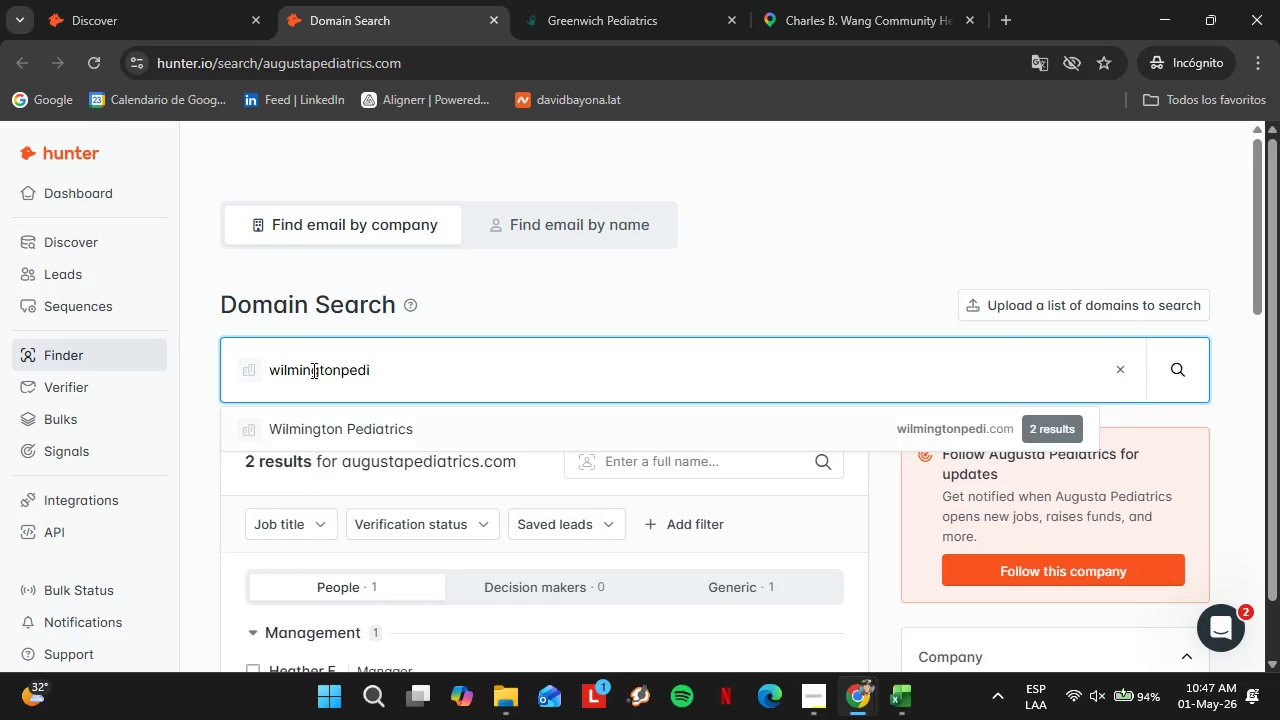 
key(Enter)
 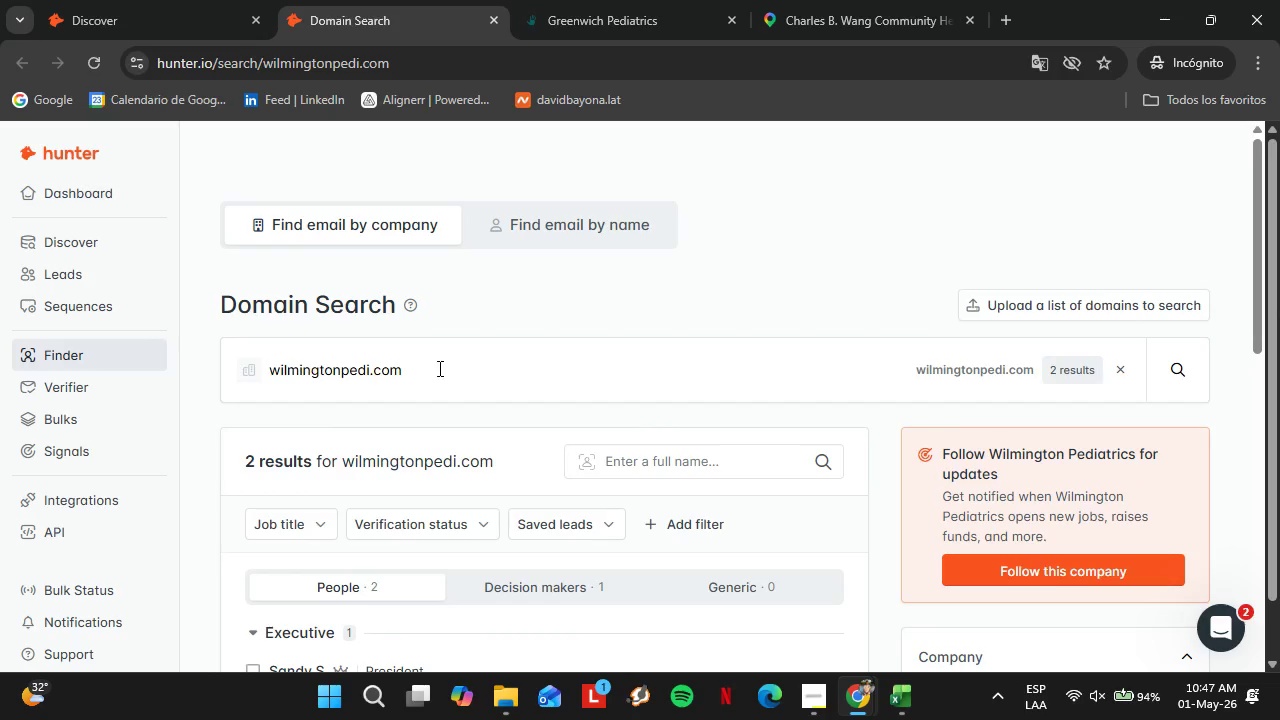 
scroll: coordinate [511, 382], scroll_direction: down, amount: 2.0
 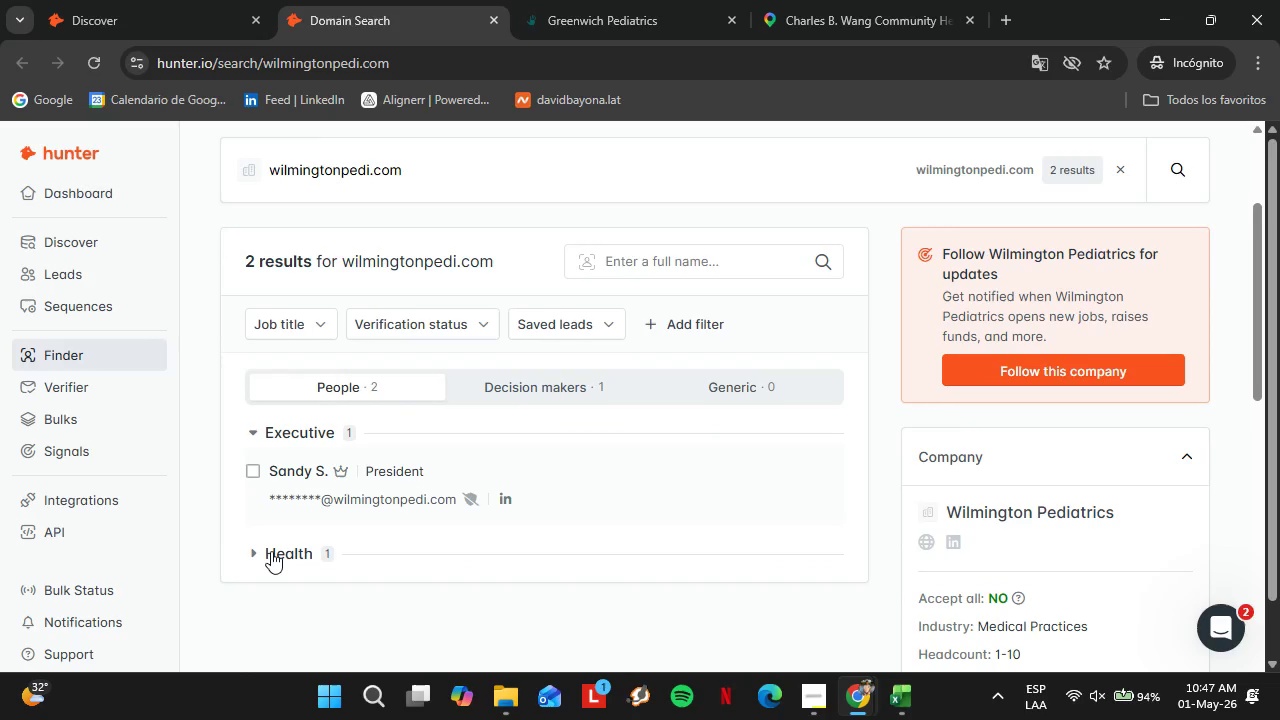 
left_click([271, 553])
 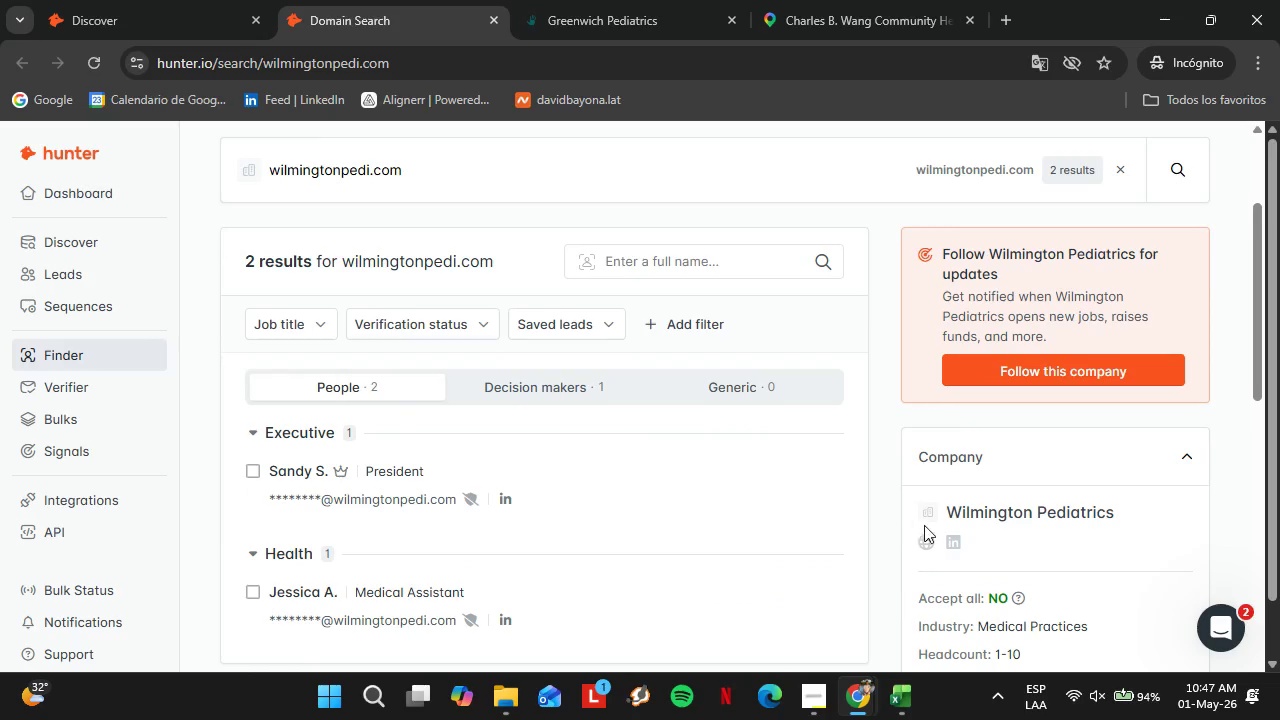 
left_click([929, 538])
 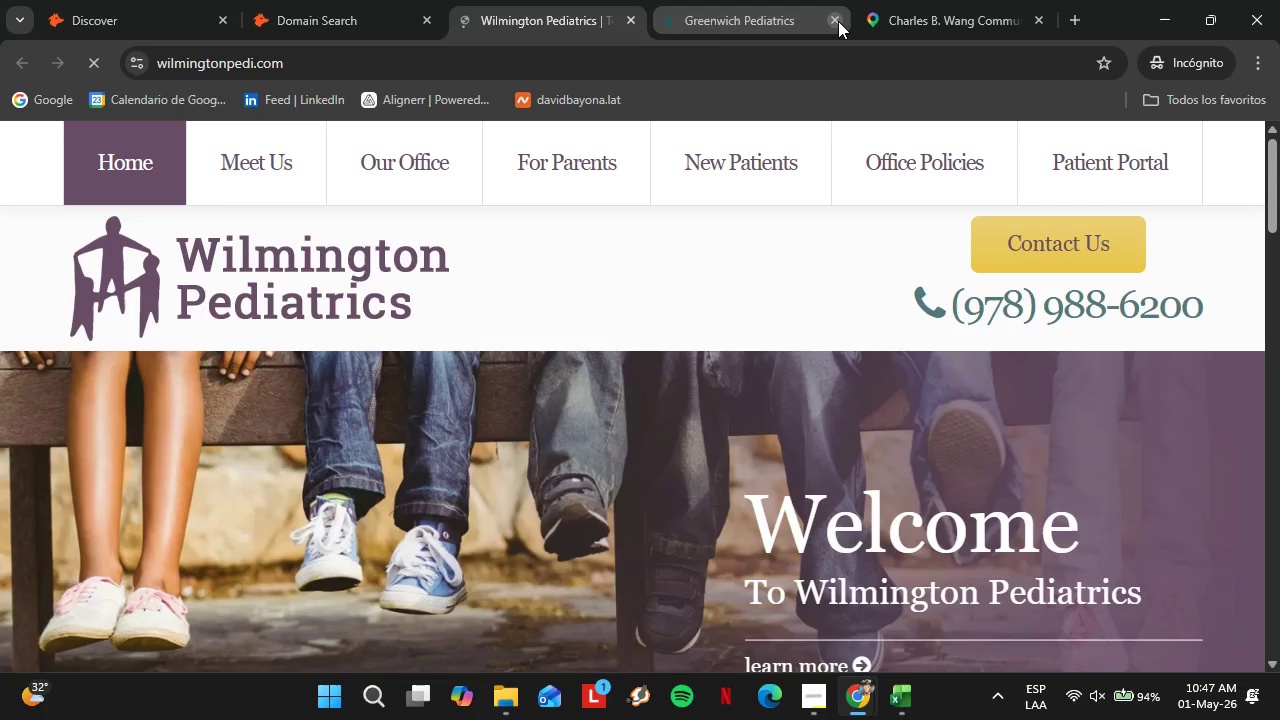 
left_click([838, 21])
 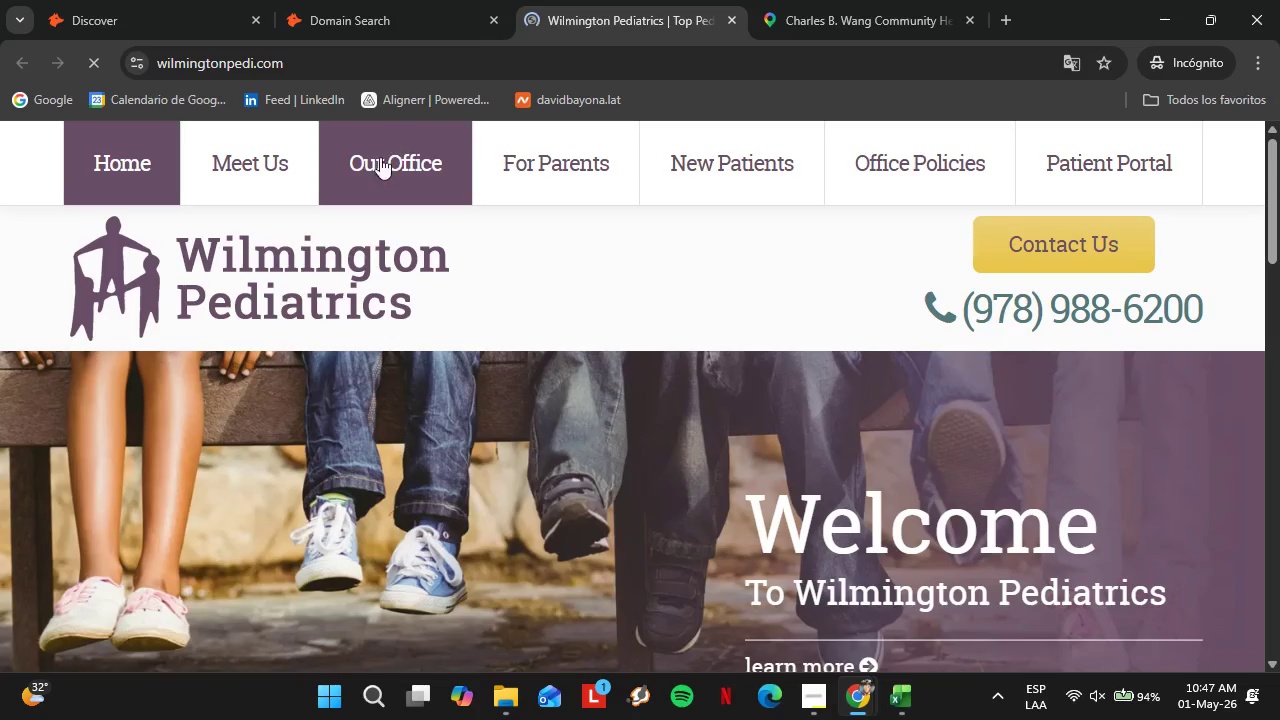 
left_click([297, 178])
 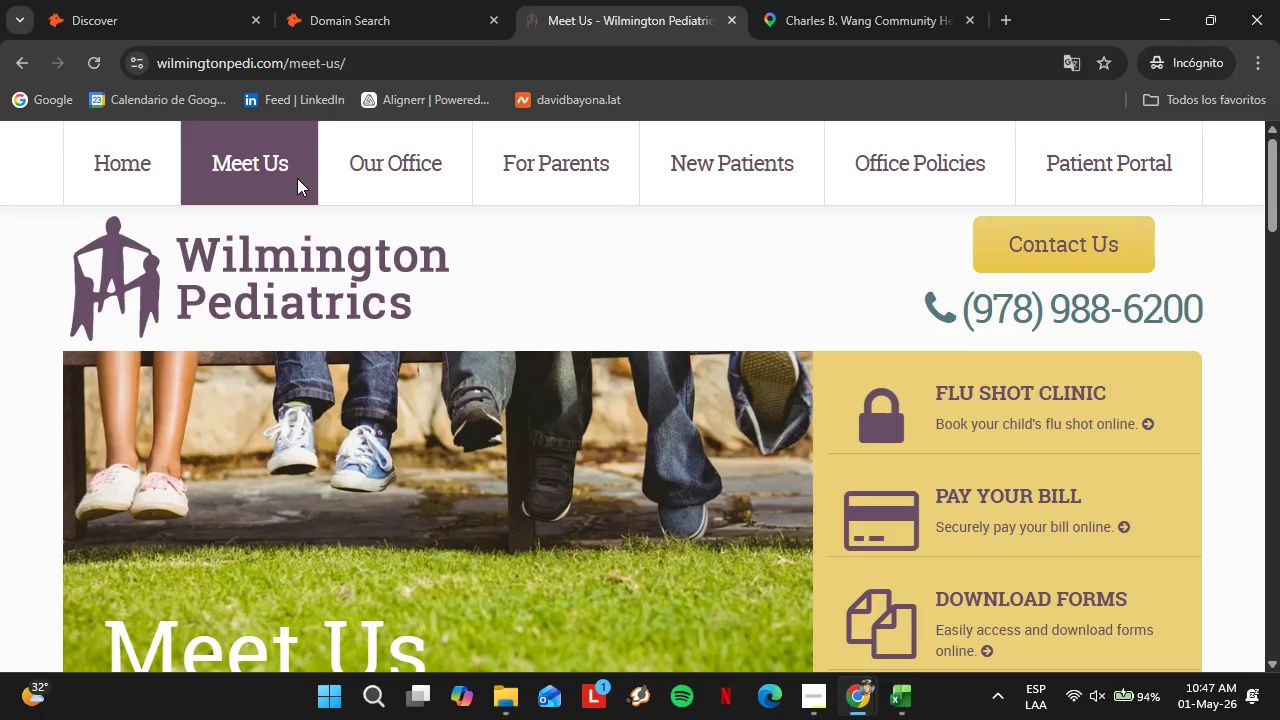 
wait(12.03)
 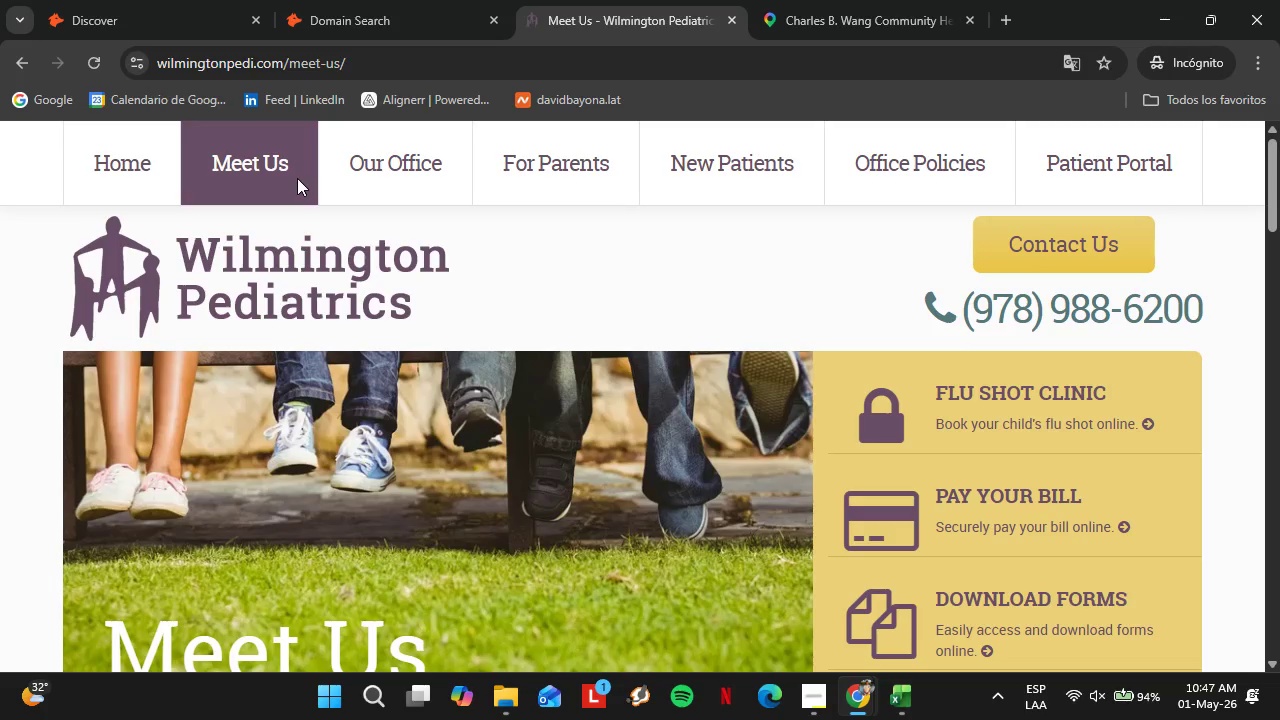 
scroll: coordinate [599, 405], scroll_direction: down, amount: 6.0
 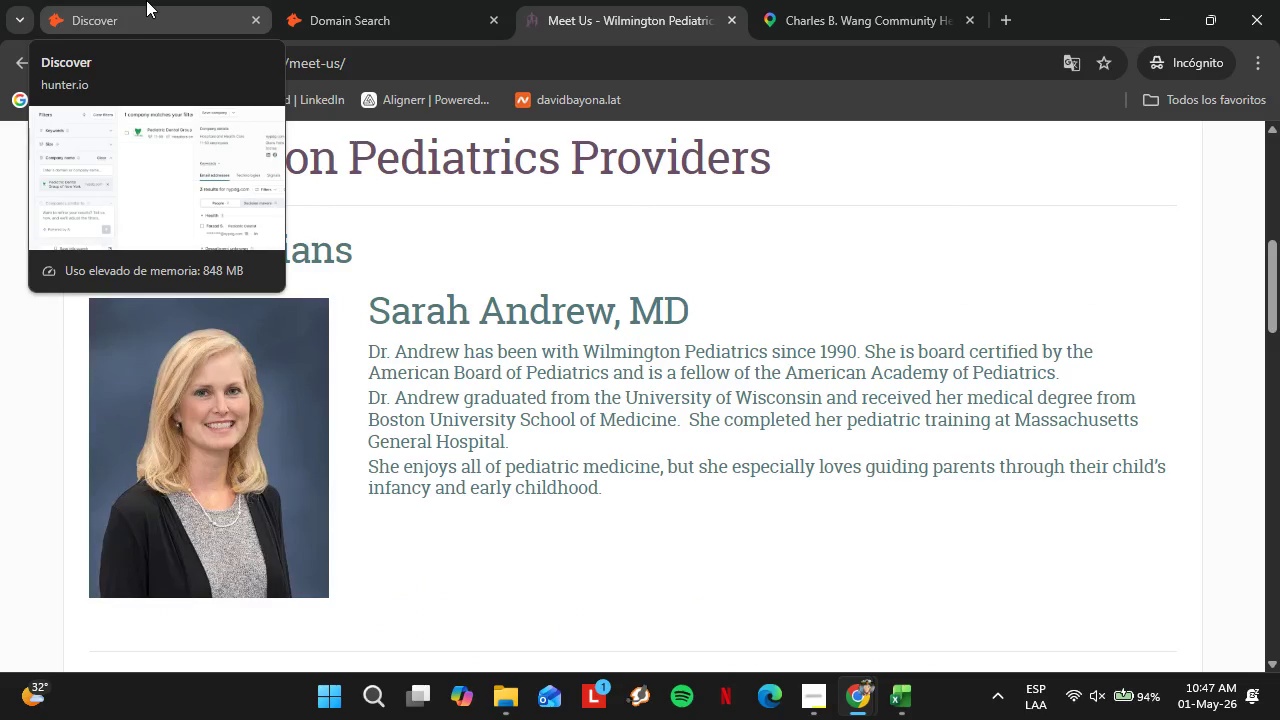 
wait(8.26)
 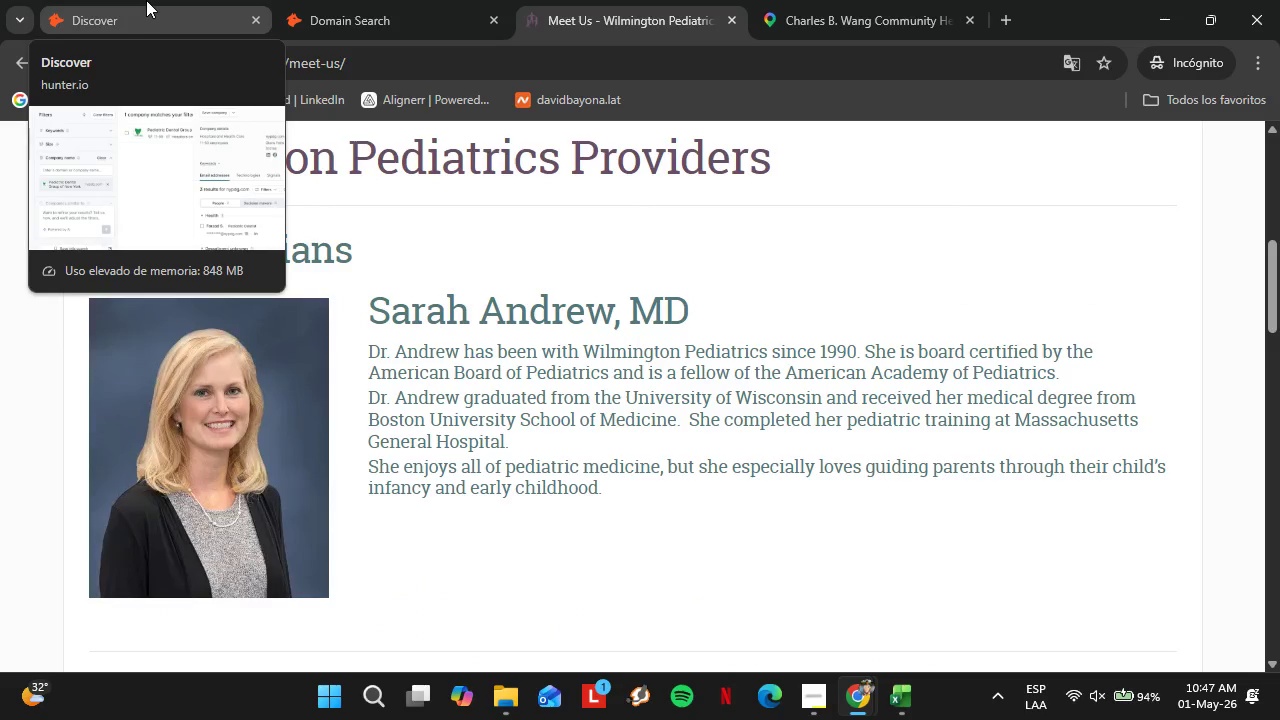 
left_click([146, 0])
 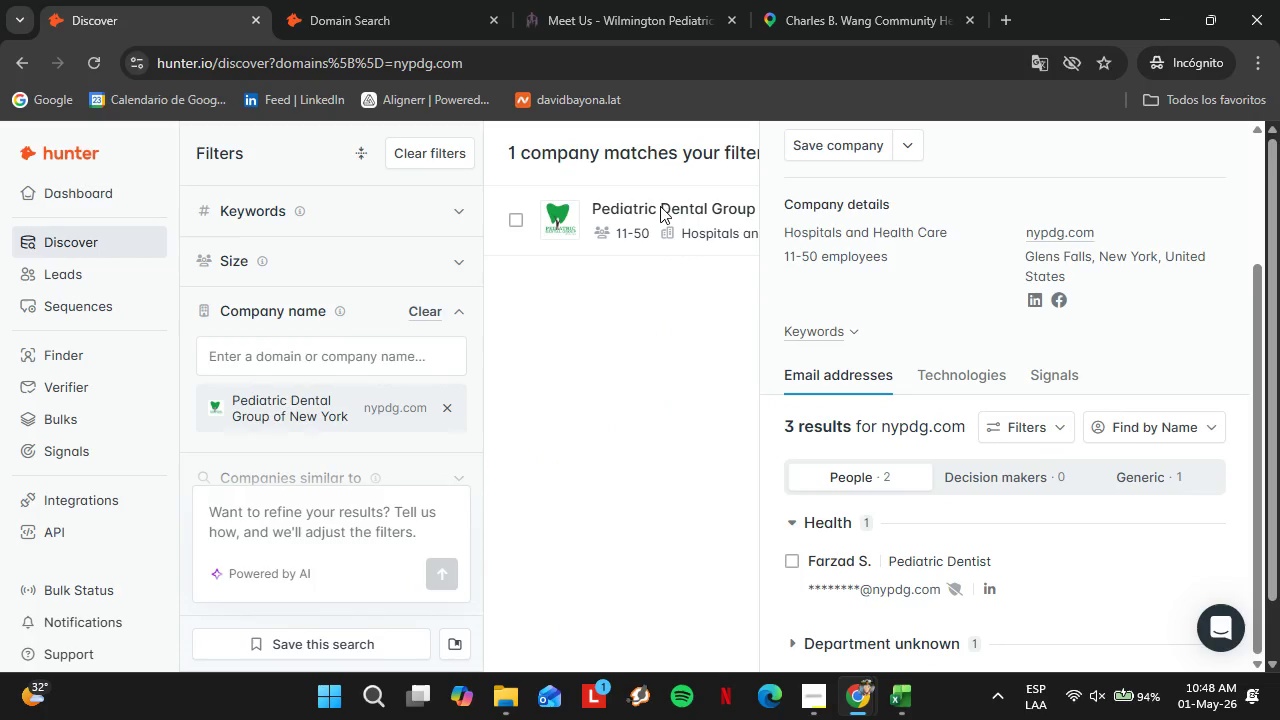 
left_click([415, 0])
 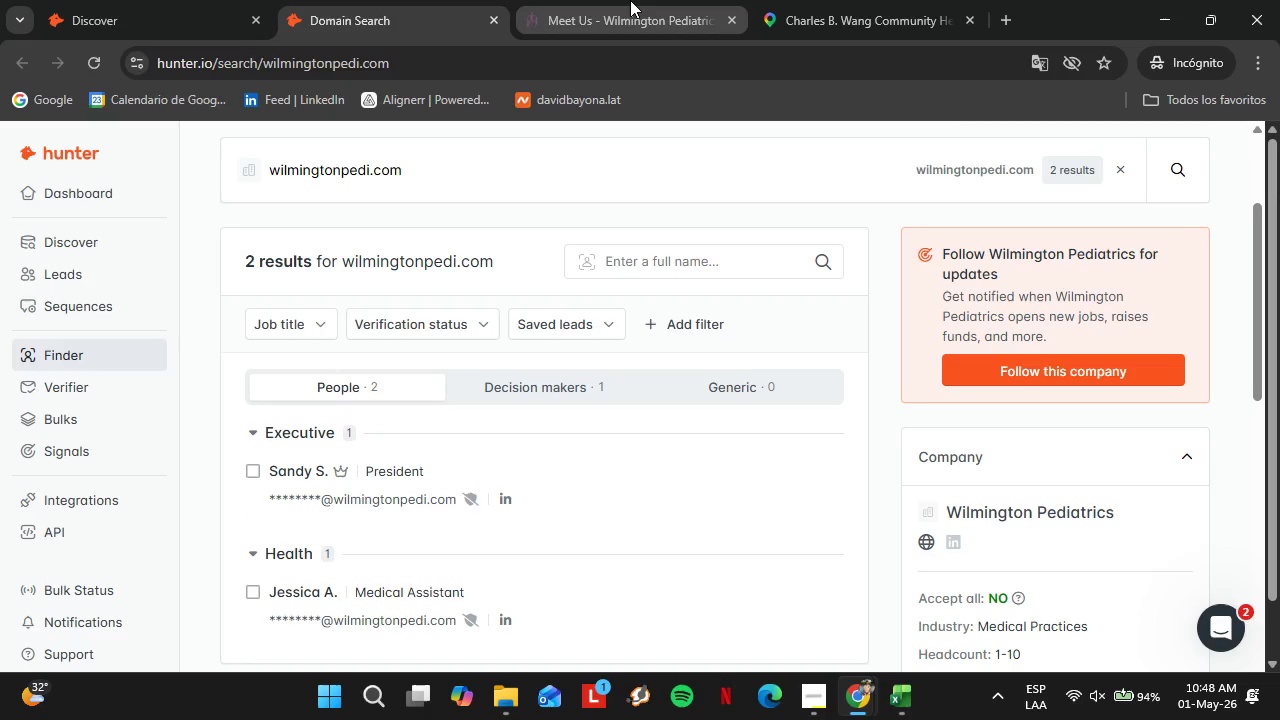 
left_click([630, 0])
 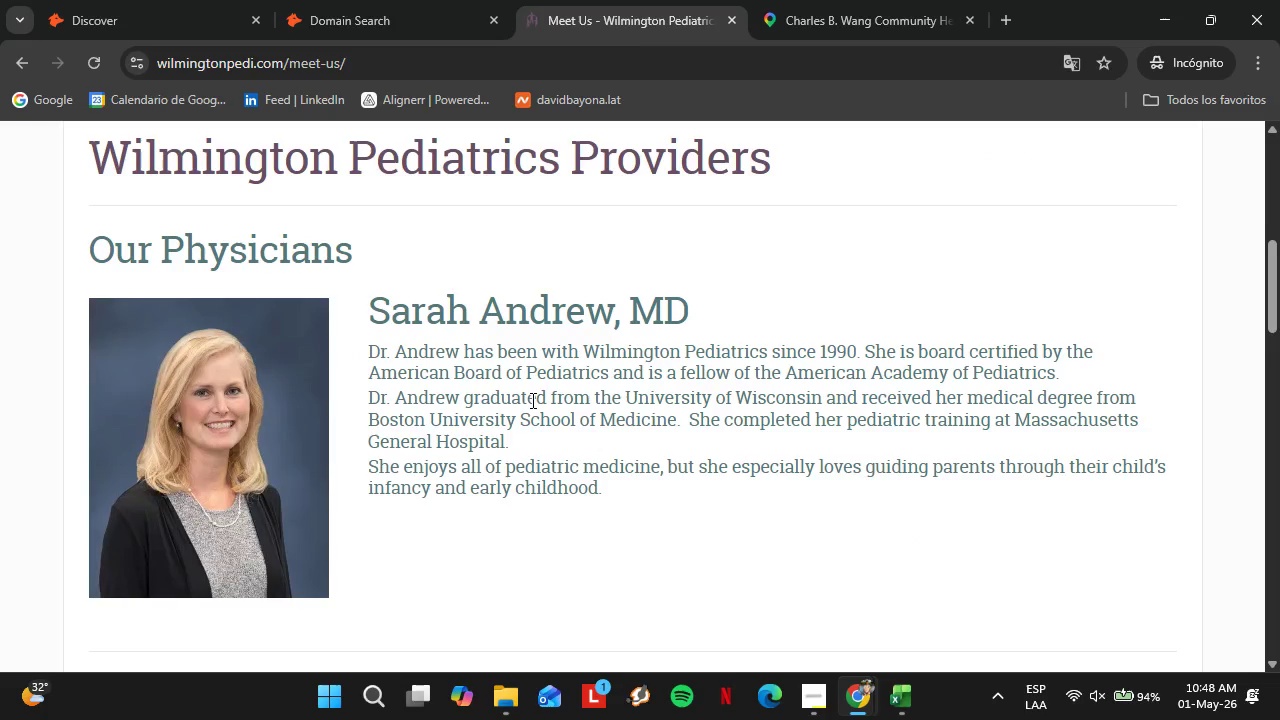 
scroll: coordinate [498, 410], scroll_direction: down, amount: 10.0
 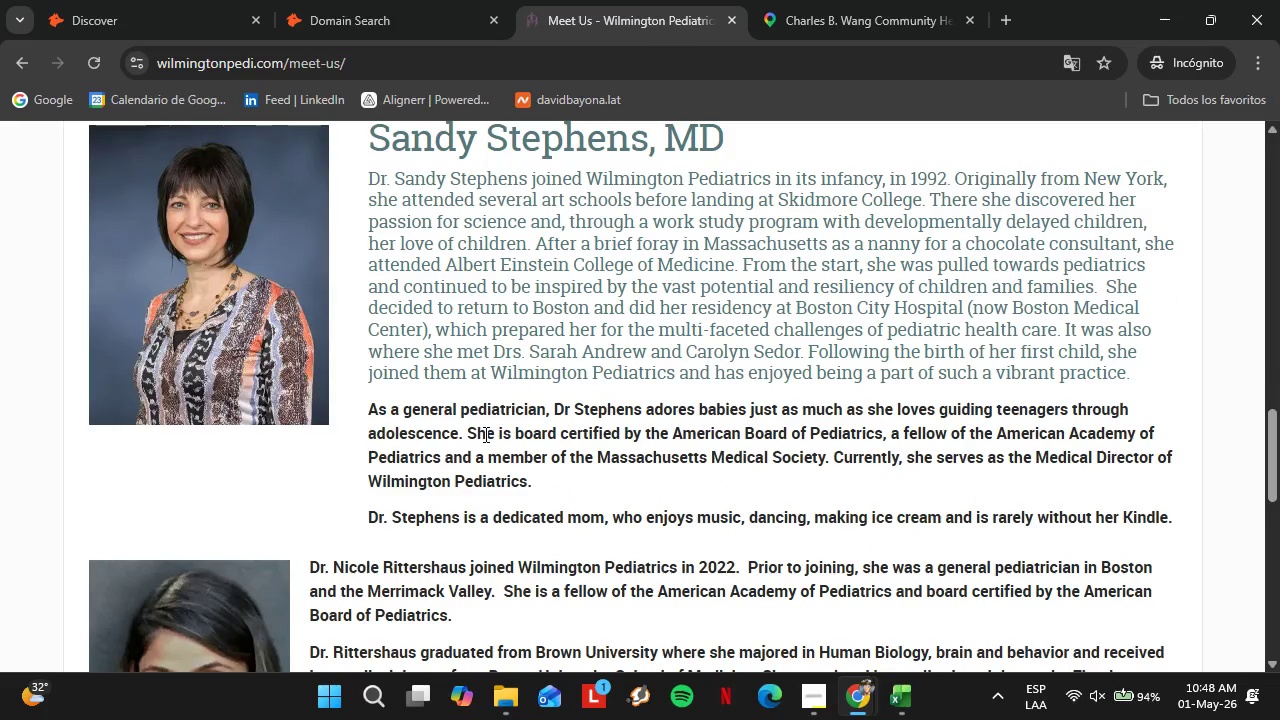 
scroll: coordinate [483, 434], scroll_direction: up, amount: 1.0
 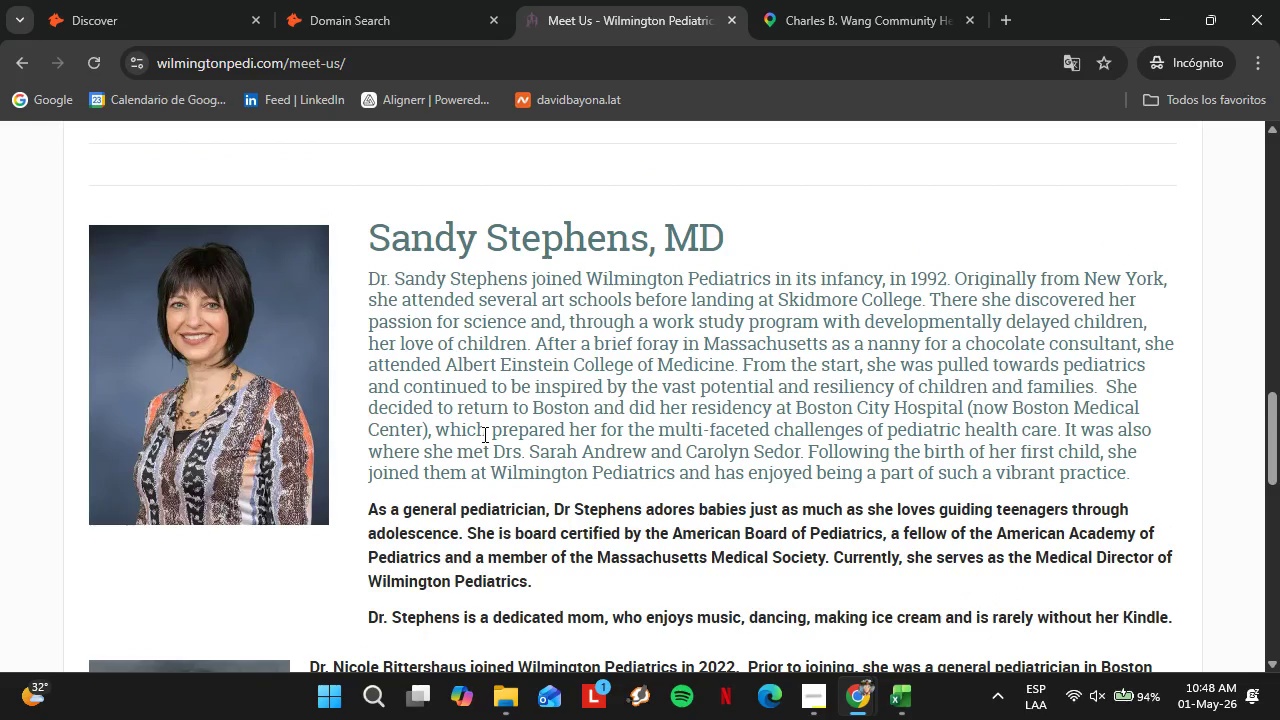 
wait(7.04)
 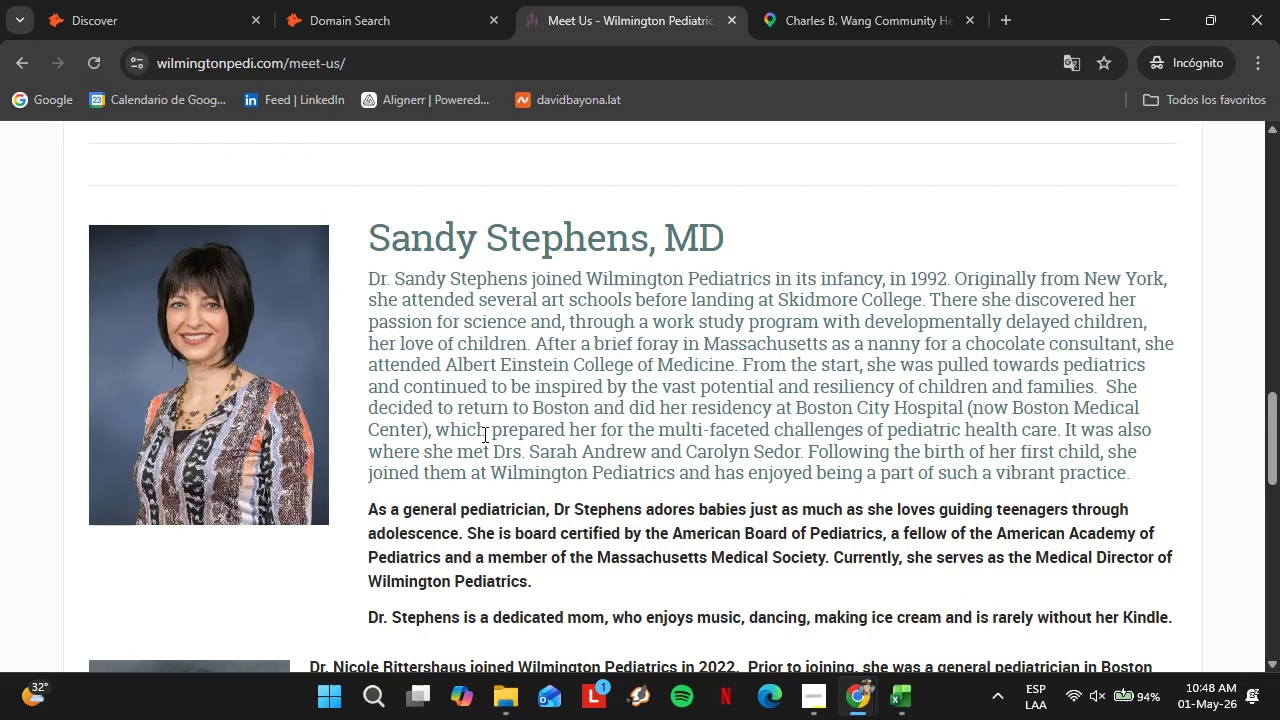 
scroll: coordinate [474, 482], scroll_direction: down, amount: 4.0
 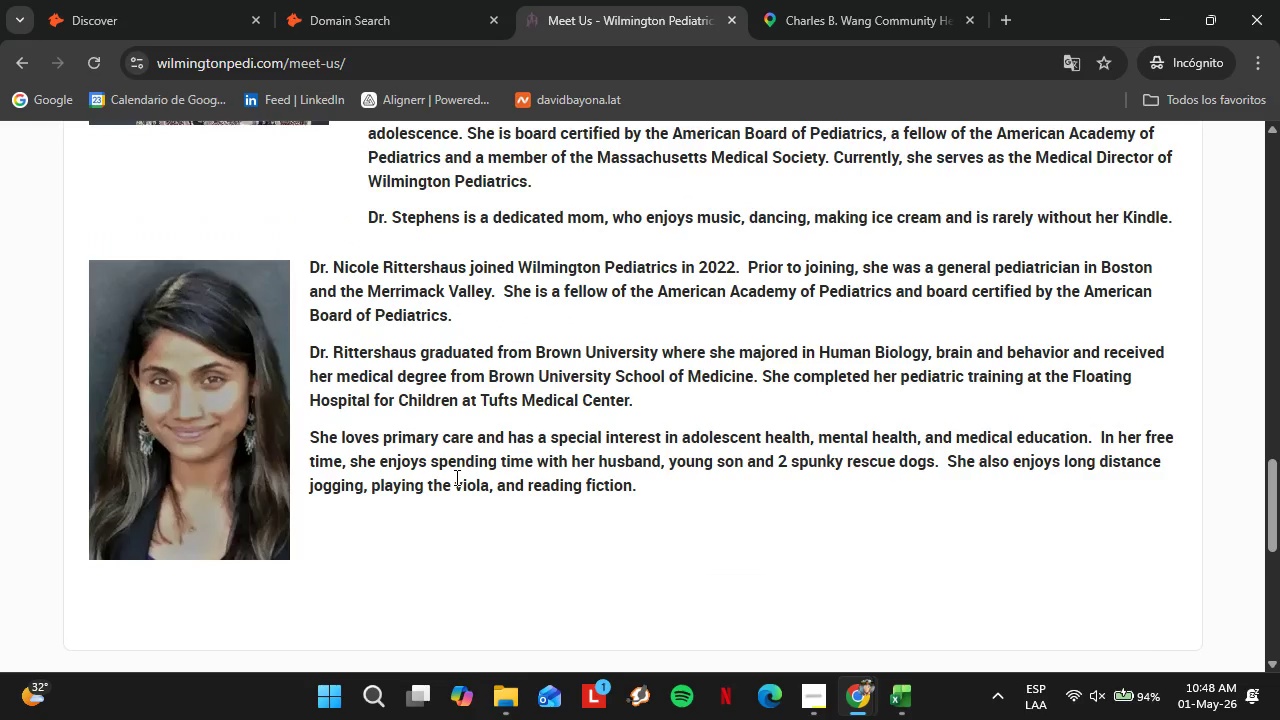 
scroll: coordinate [452, 476], scroll_direction: up, amount: 5.0
 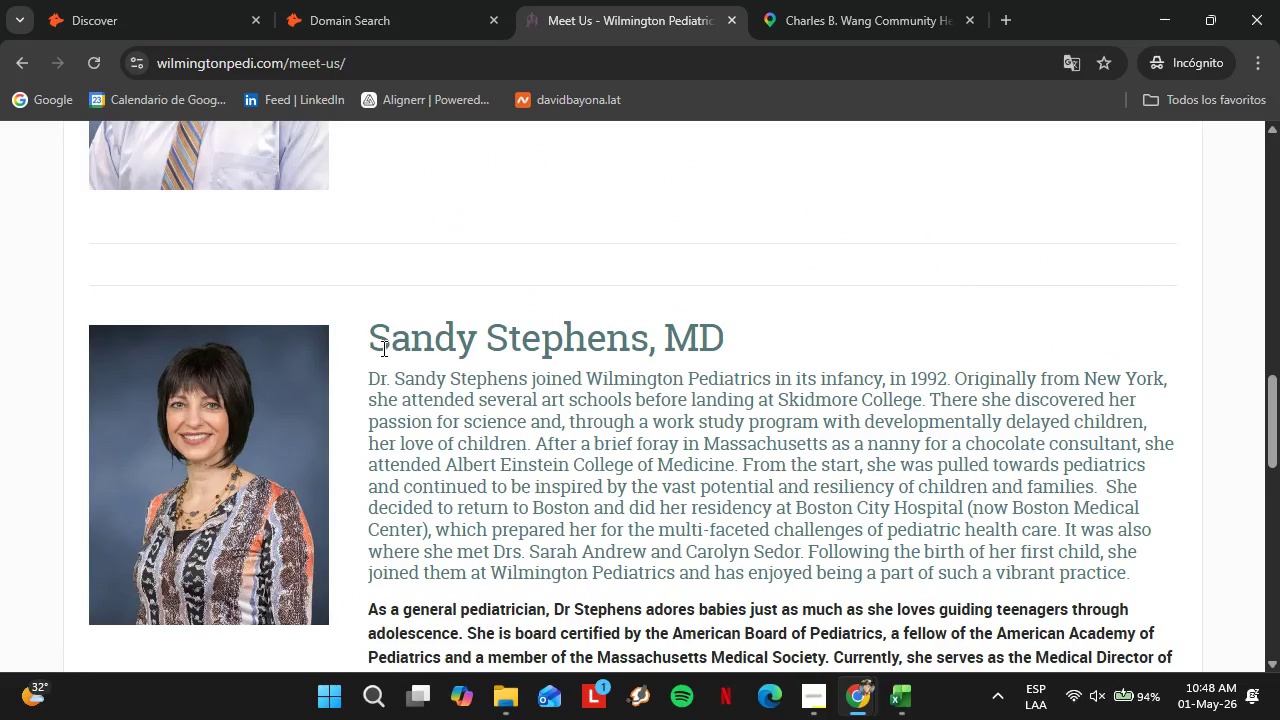 
left_click_drag(start_coordinate=[372, 342], to_coordinate=[650, 353])
 